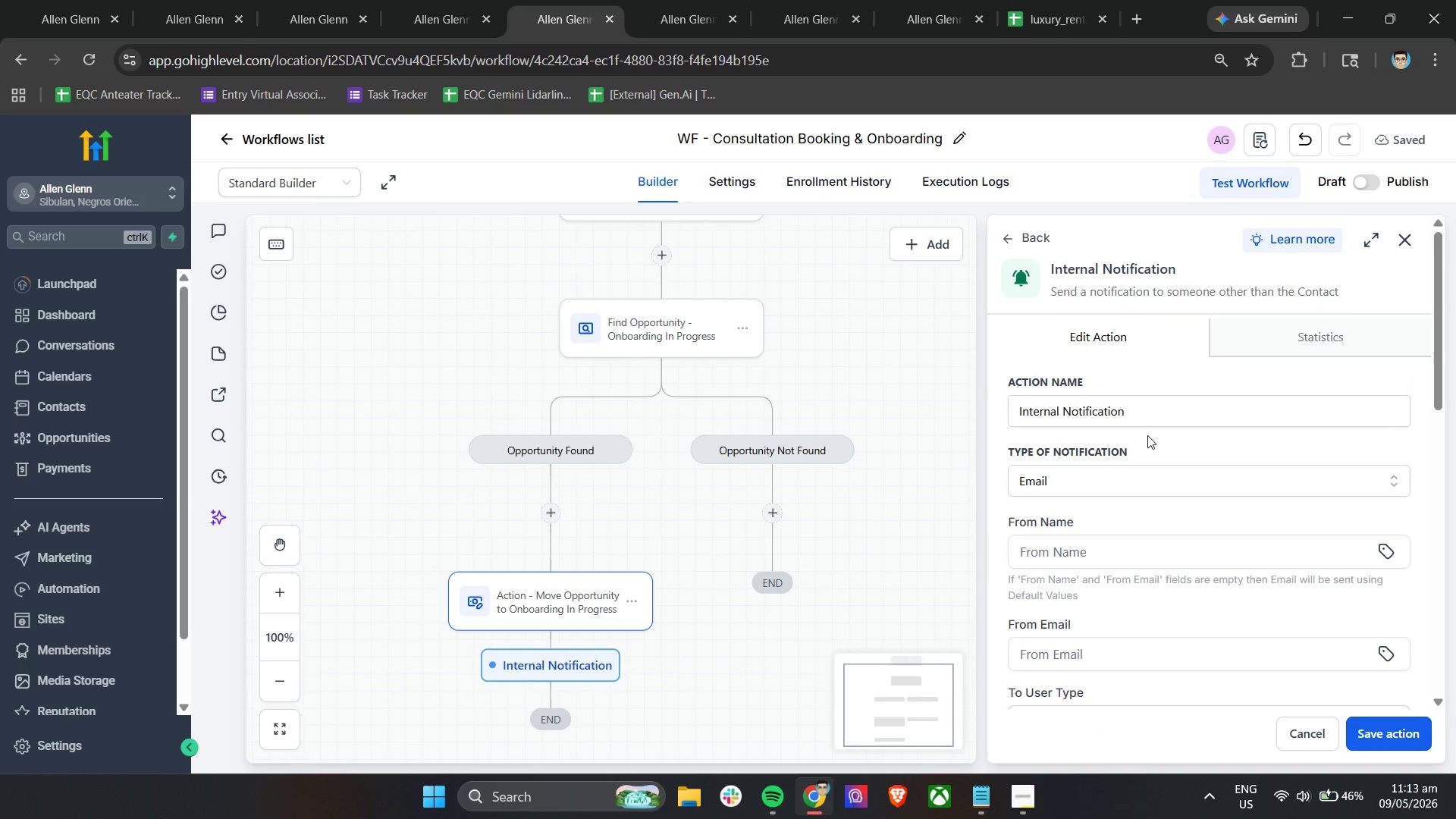 
double_click([1166, 413])
 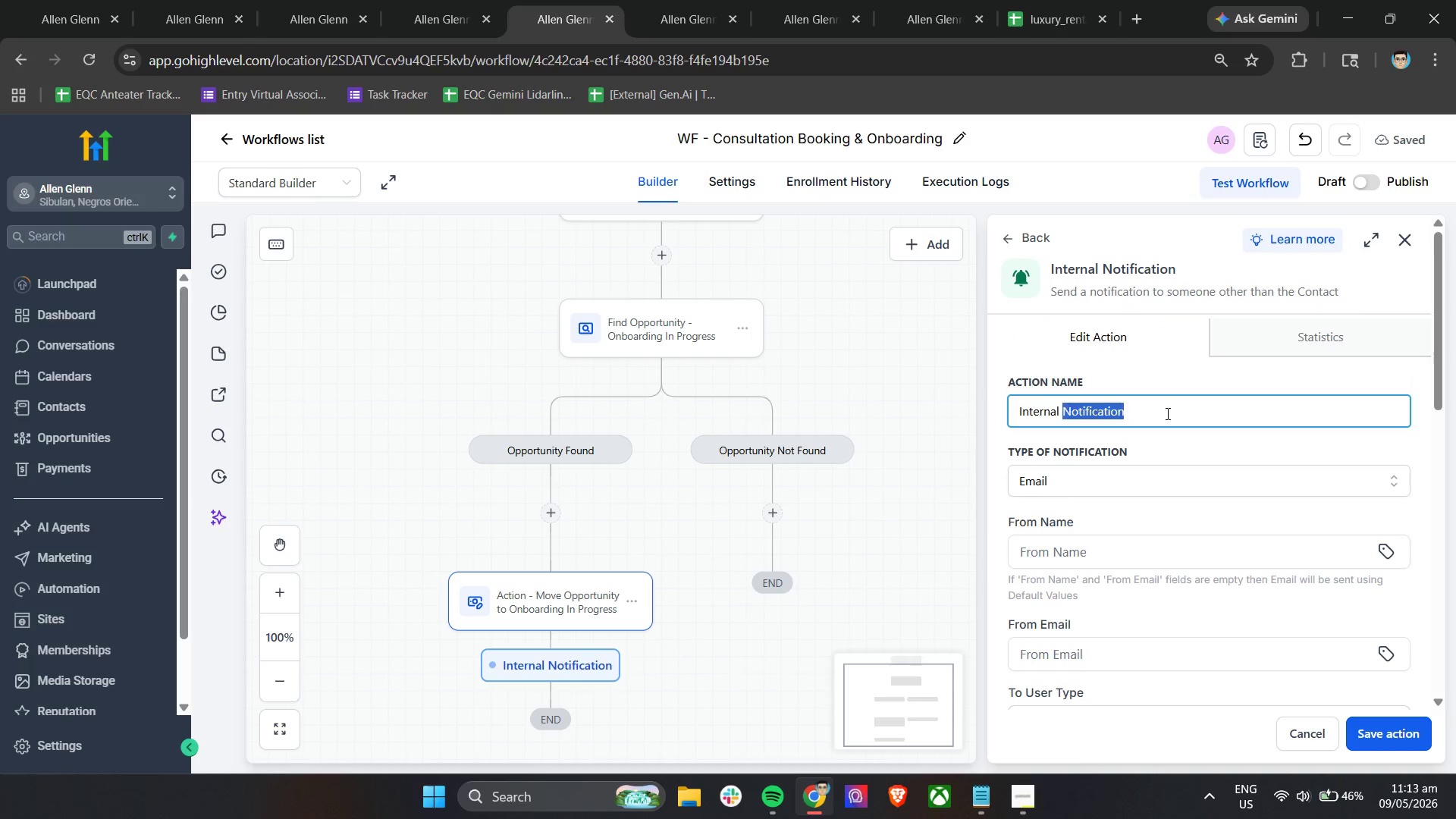 
triple_click([1166, 413])
 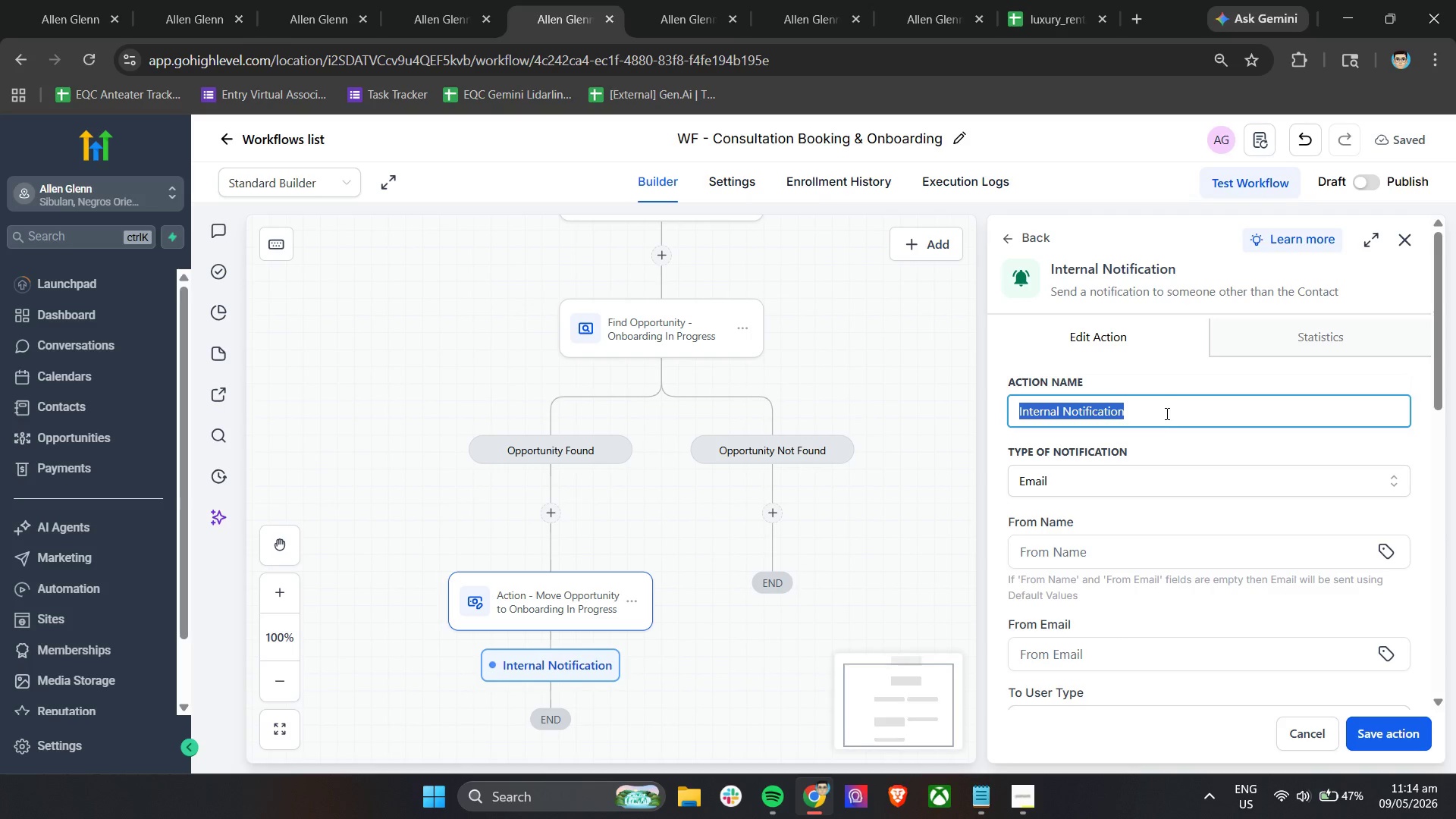 
wait(50.8)
 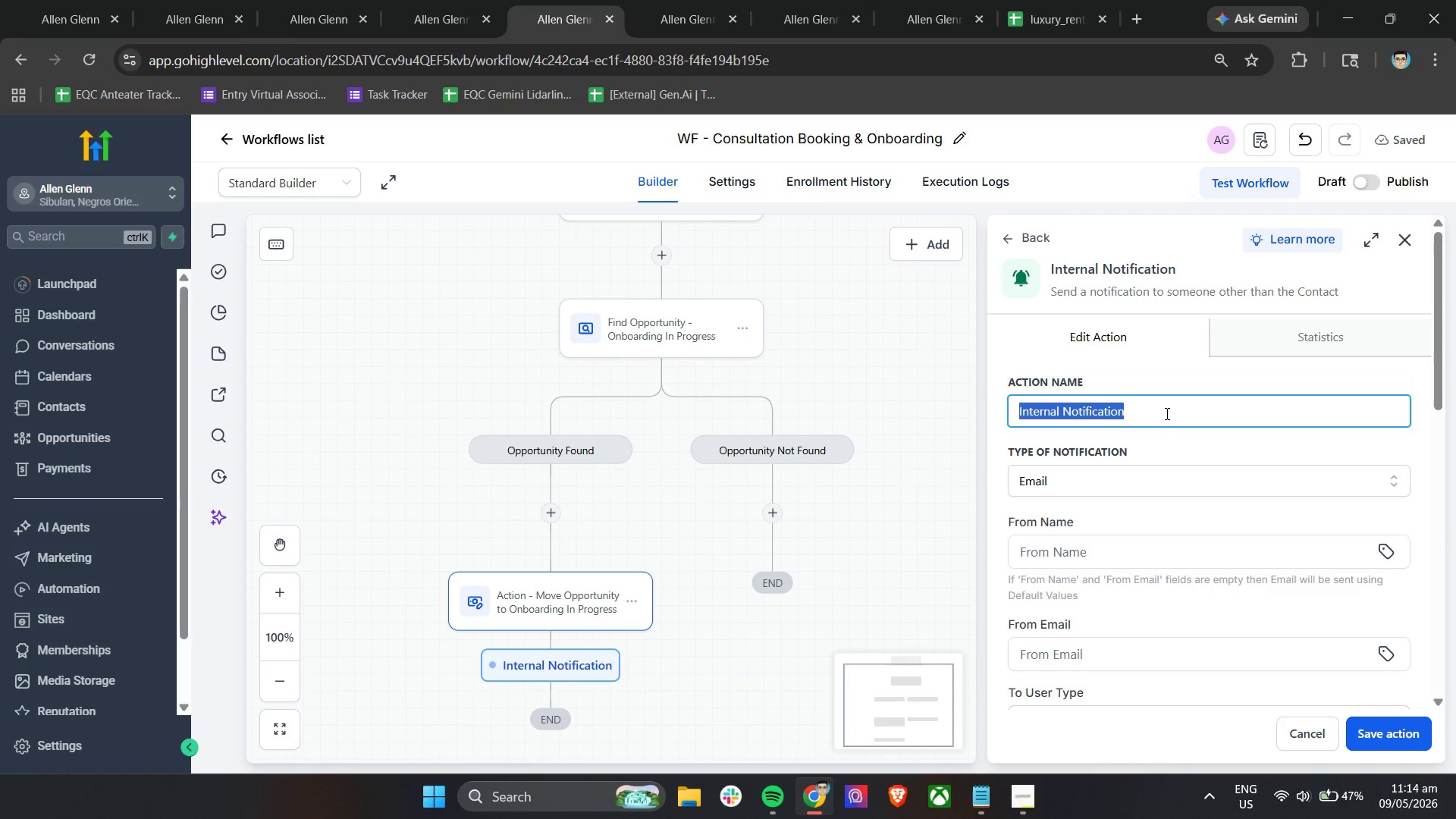 
type(Action - Sned )
key(Backspace)
key(Backspace)
key(Backspace)
key(Backspace)
type(end Internal Intake Submission Notification)
 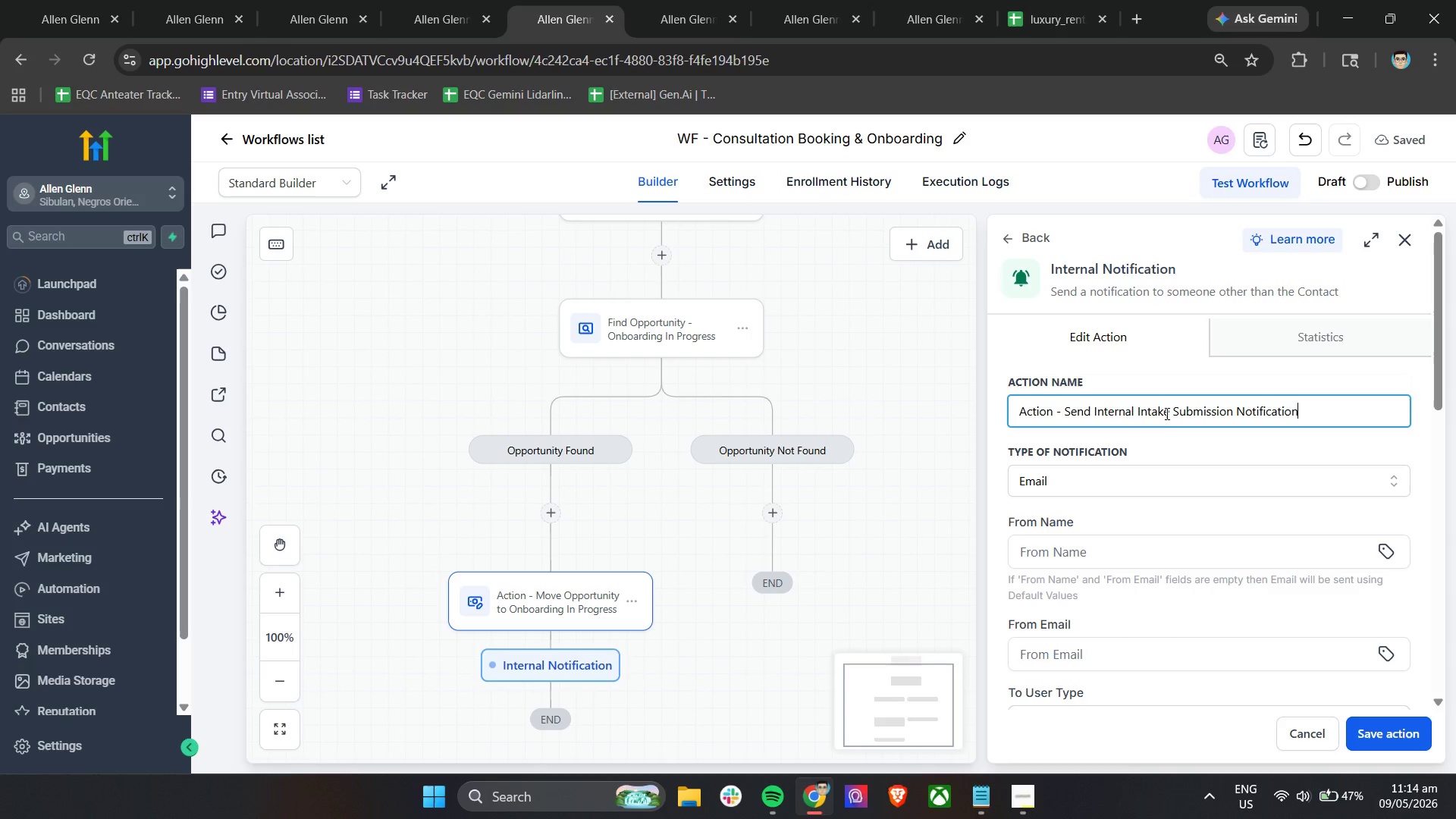 
scroll: coordinate [1166, 413], scroll_direction: down, amount: 2.0
 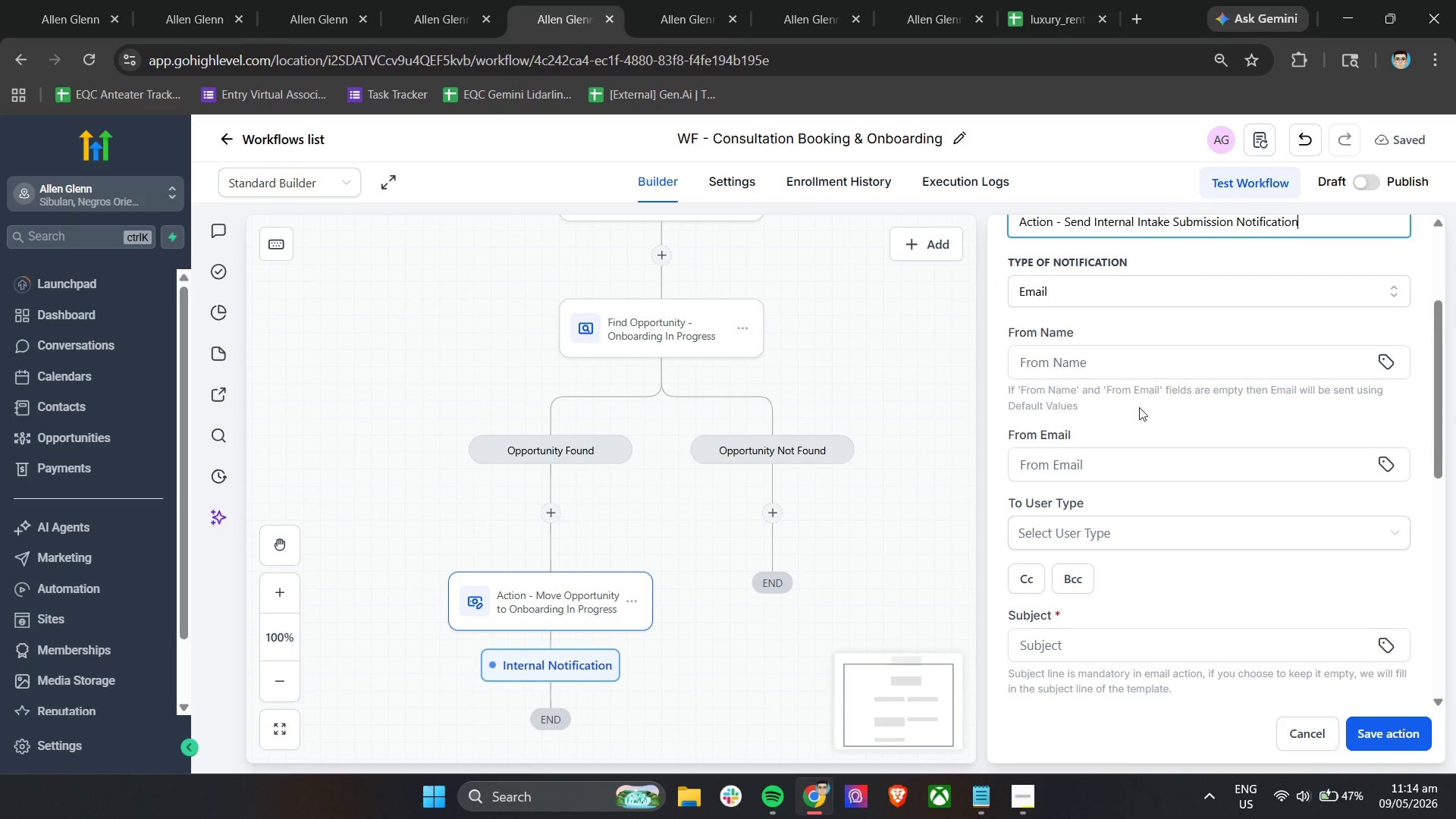 
left_click([1125, 362])
 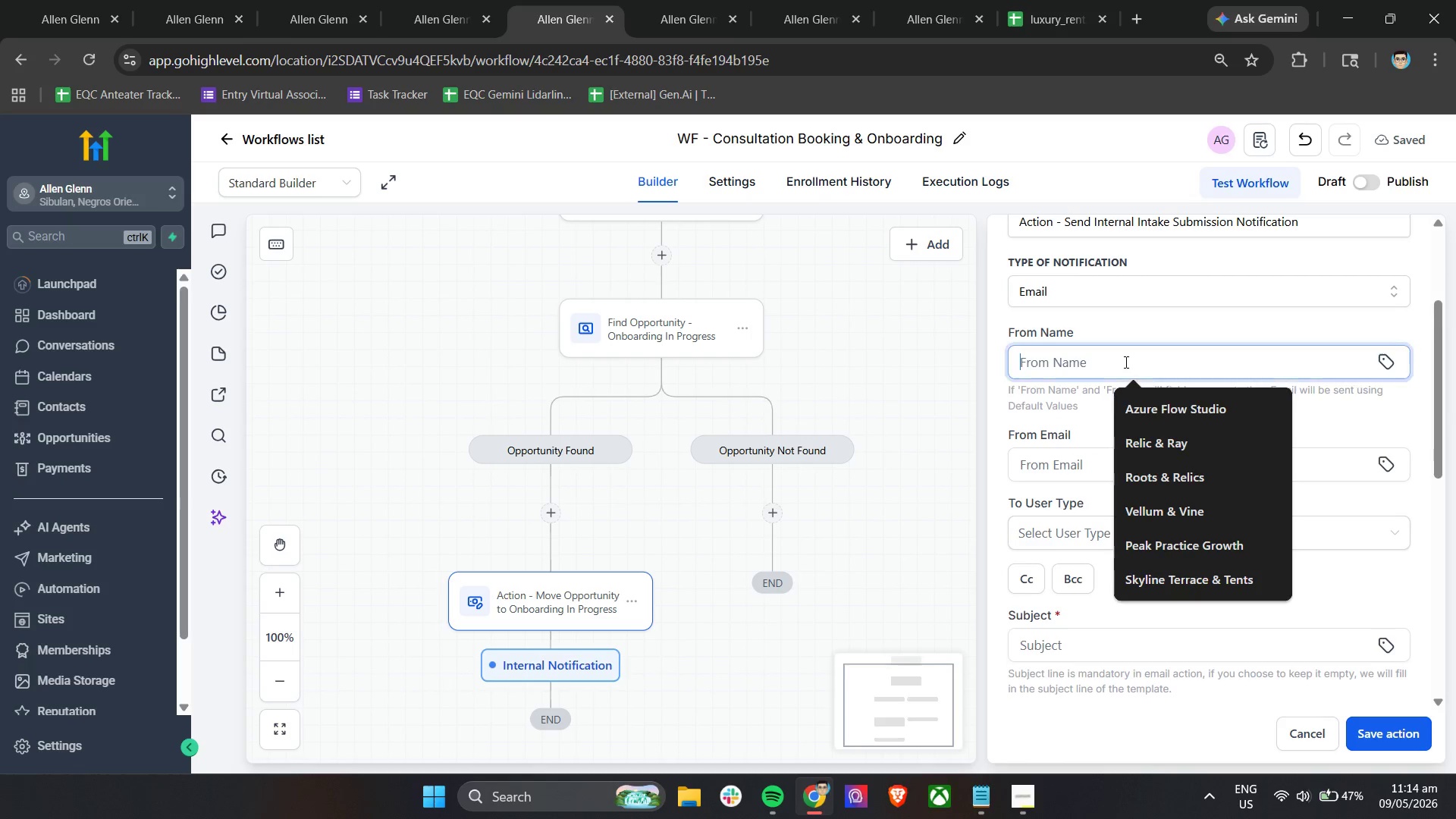 
key(A)
 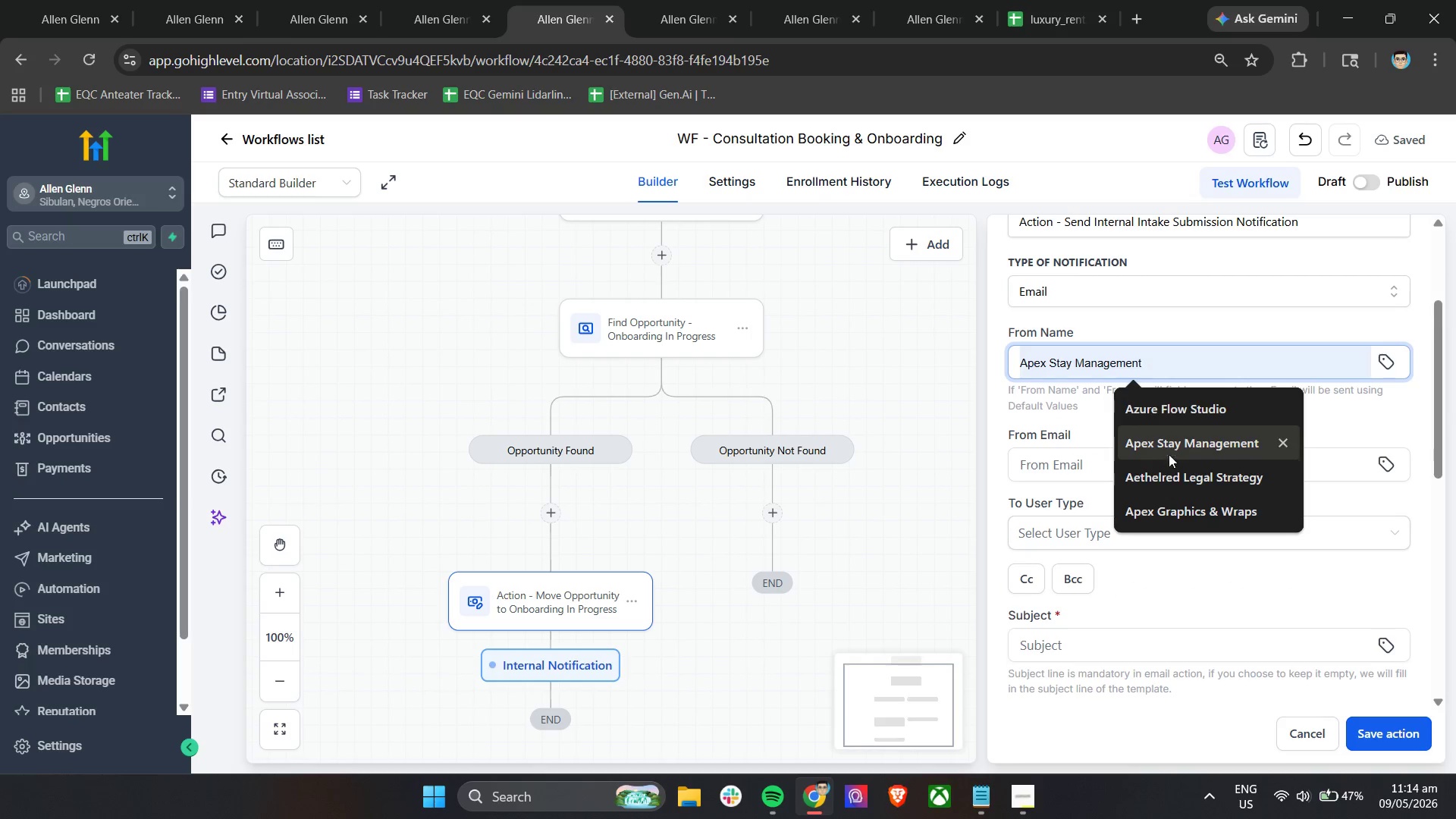 
left_click([1173, 449])
 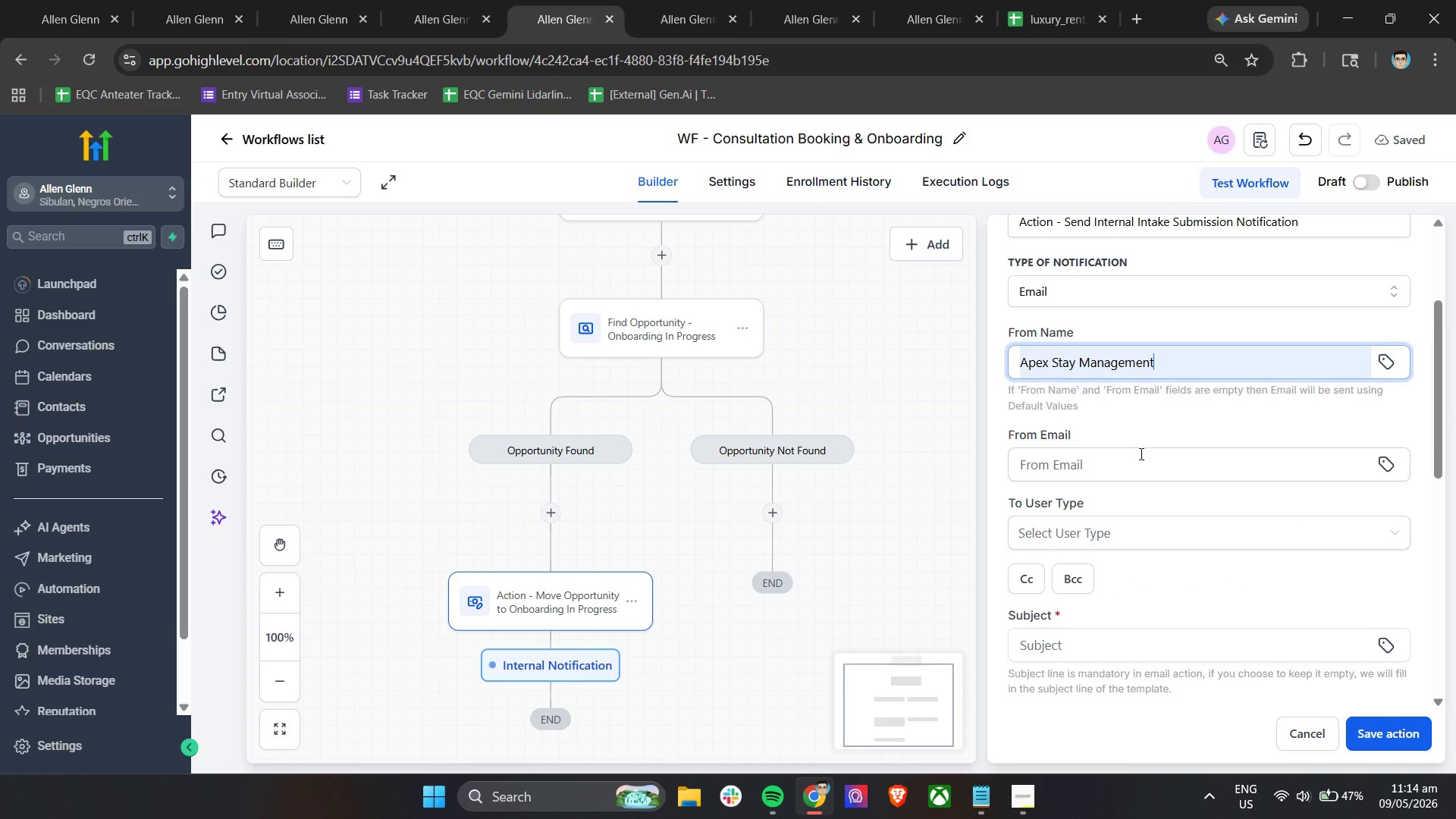 
left_click([1131, 458])
 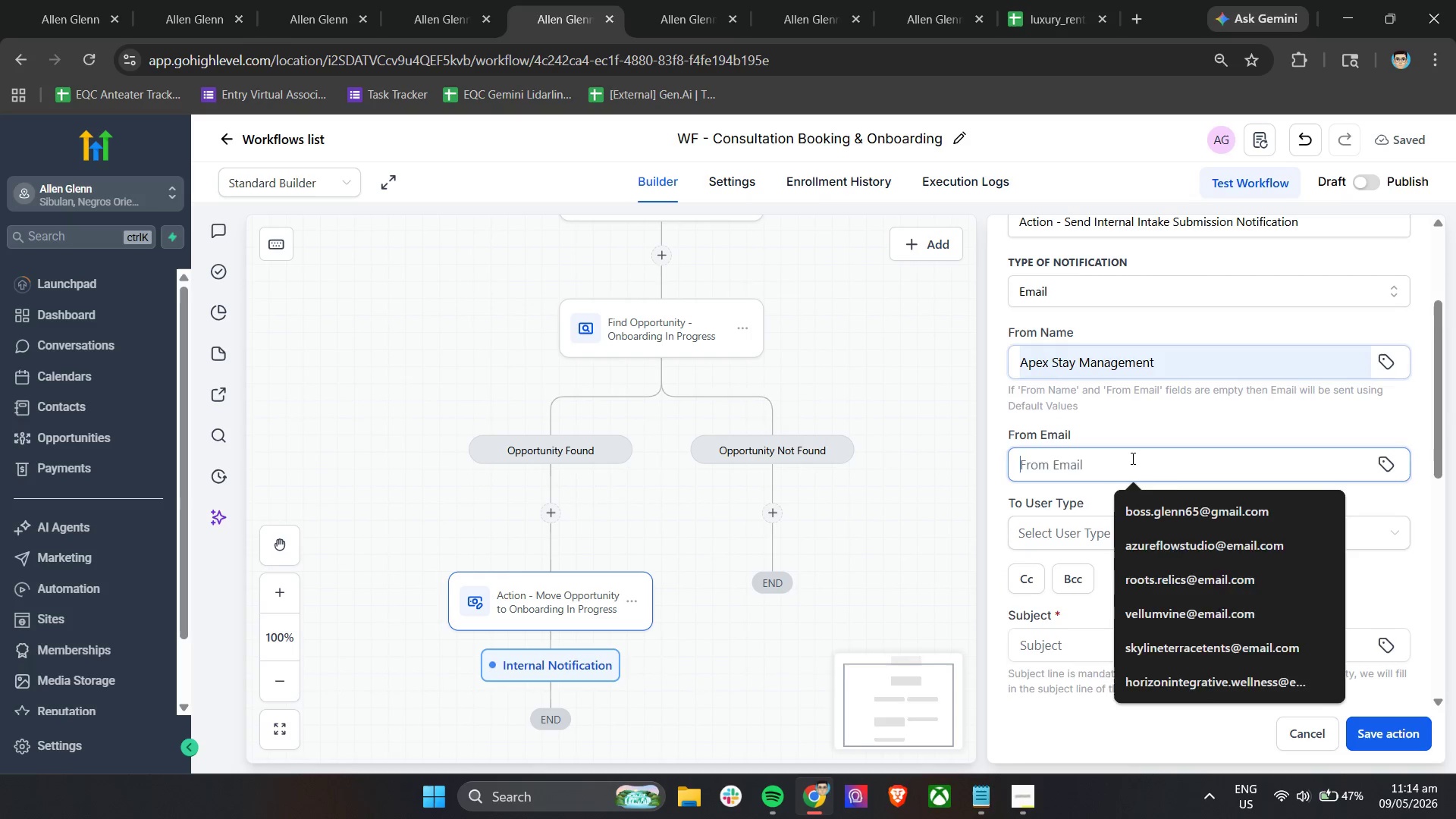 
key(A)
 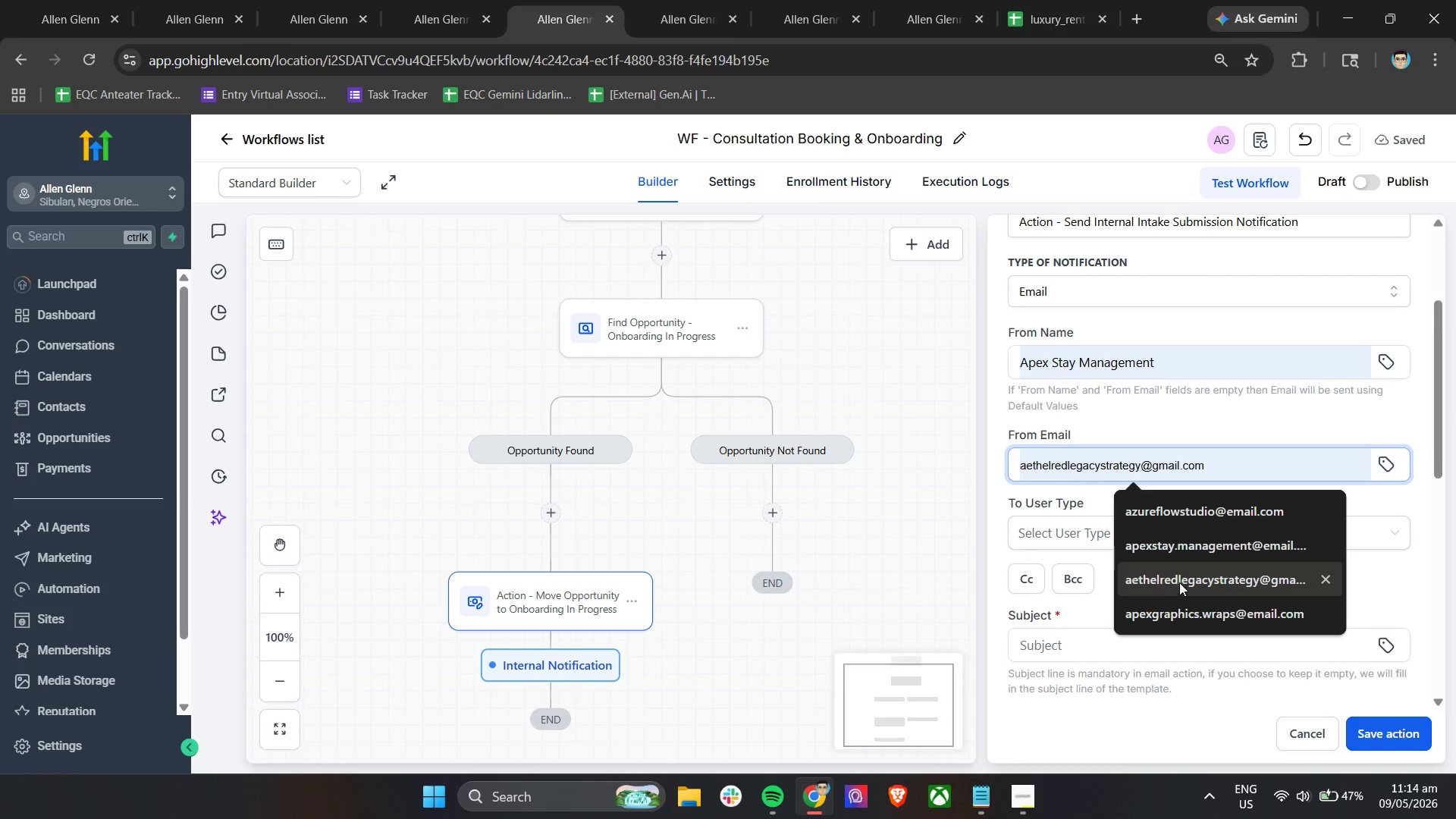 
left_click([1191, 551])
 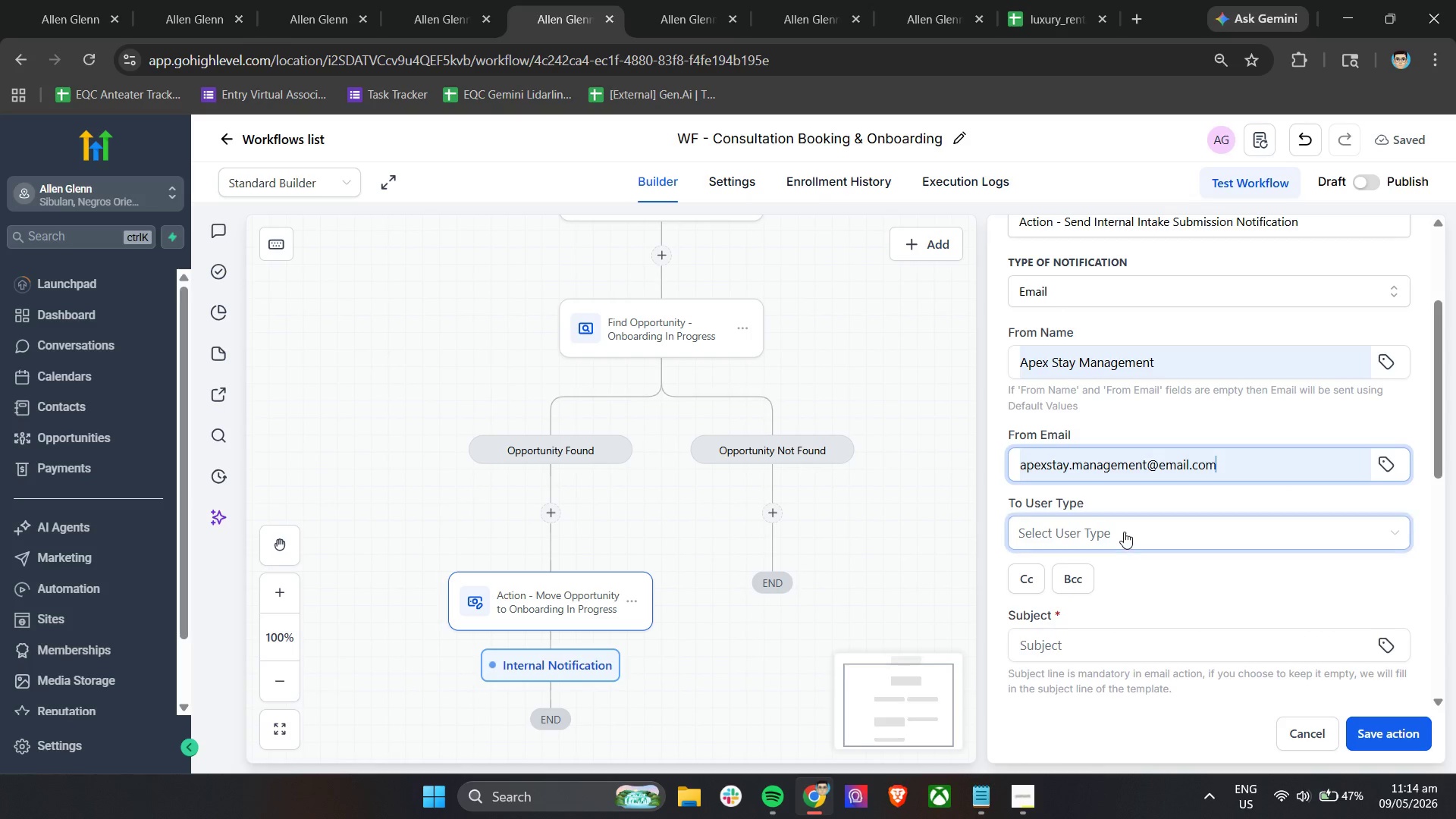 
left_click([1124, 532])
 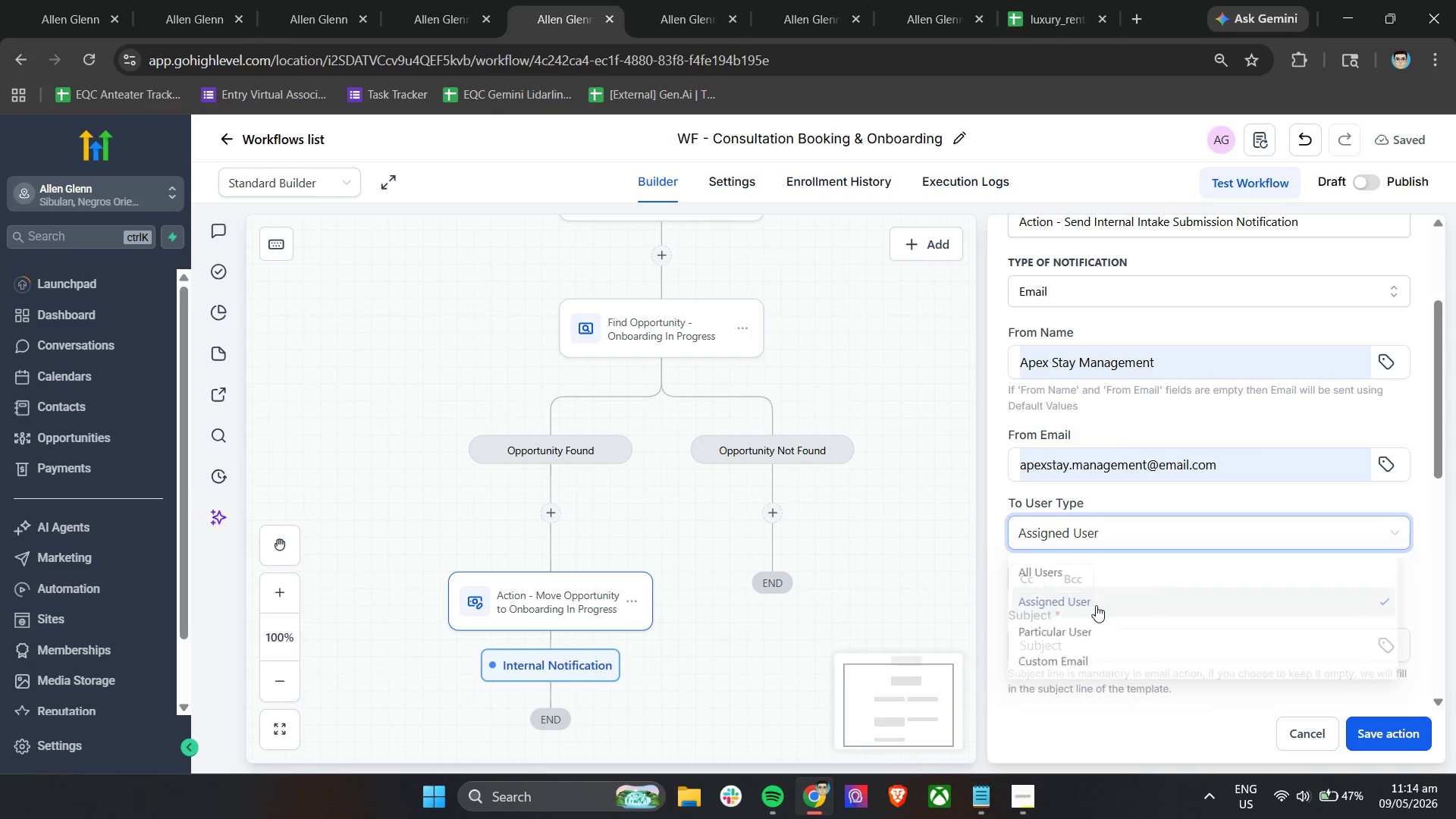 
scroll: coordinate [1138, 585], scroll_direction: down, amount: 3.0
 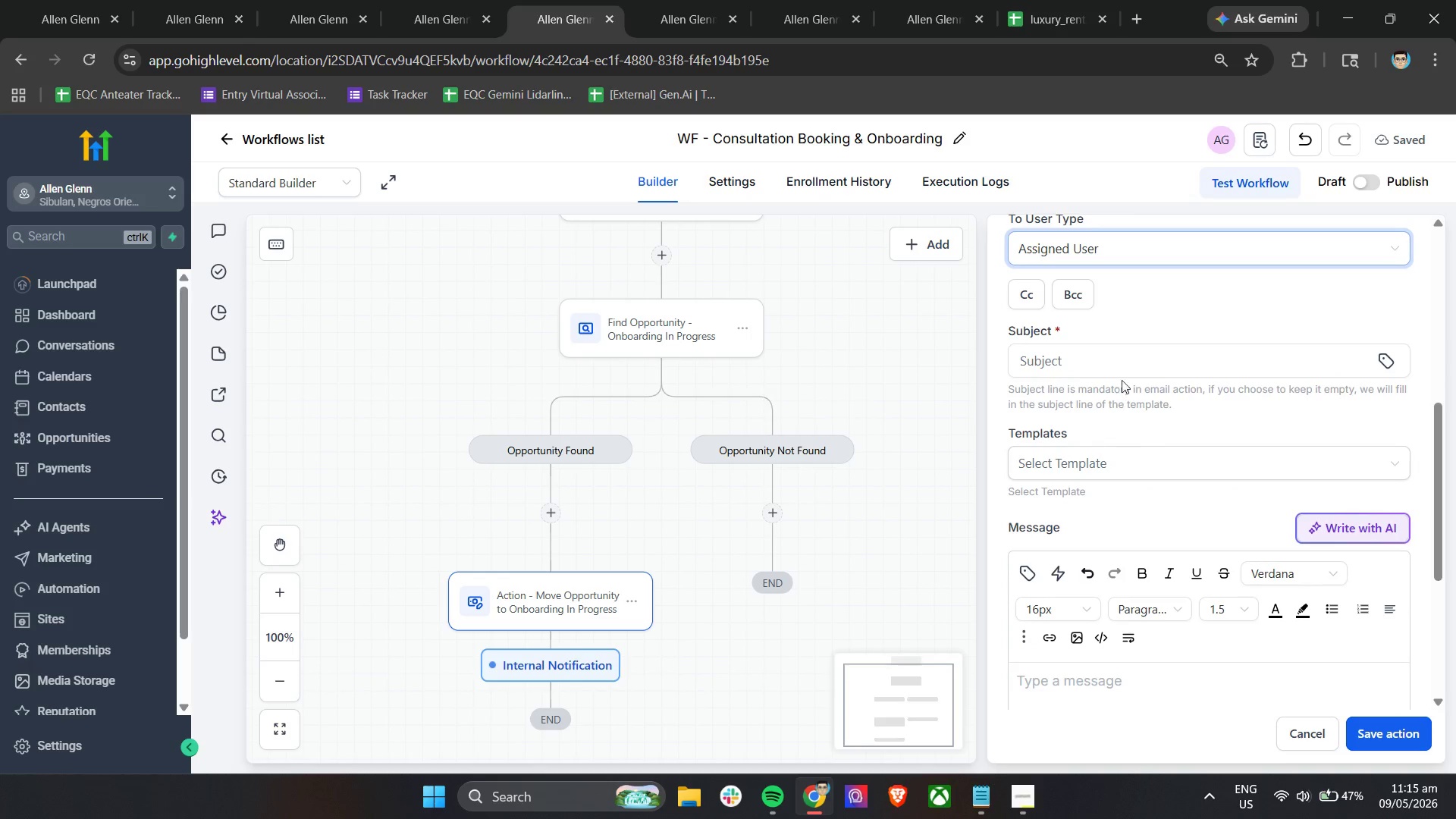 
left_click([1122, 378])
 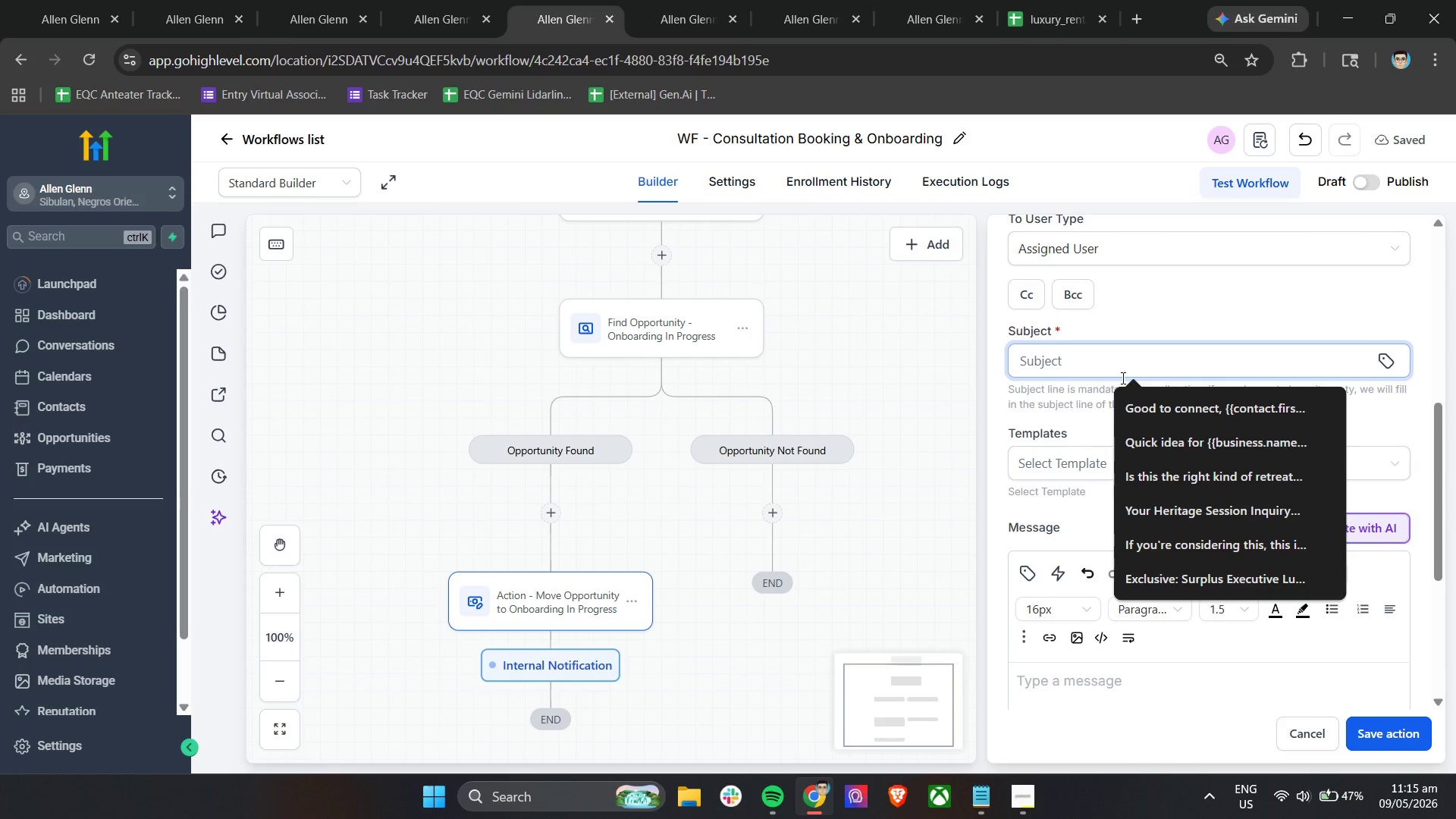 
wait(14.58)
 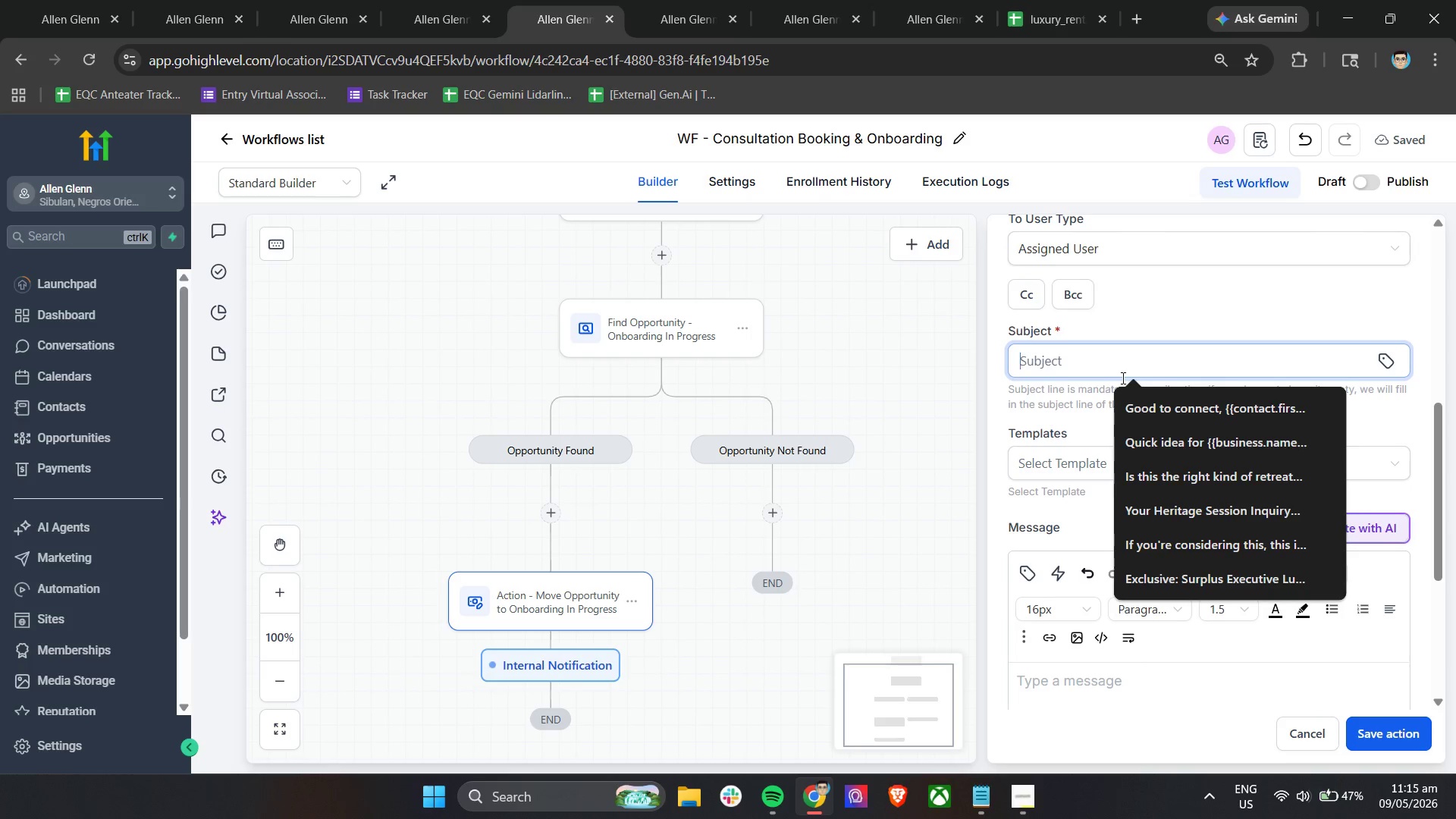 
type(Property INtak)
key(Backspace)
key(Backspace)
key(Backspace)
key(Backspace)
type(ntake Fr)
key(Backspace)
type(orm Submitted - )
 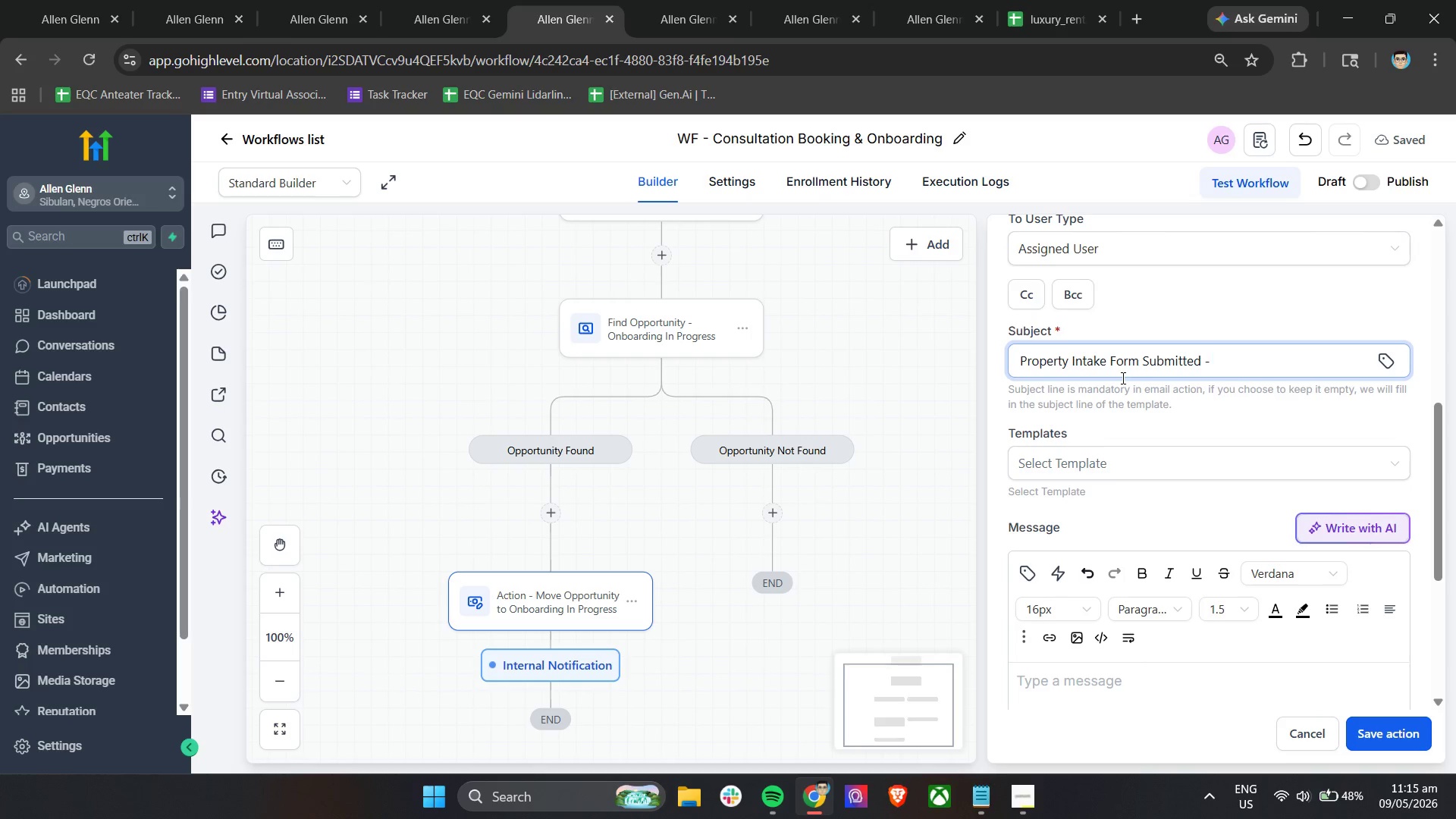 
left_click([1395, 362])
 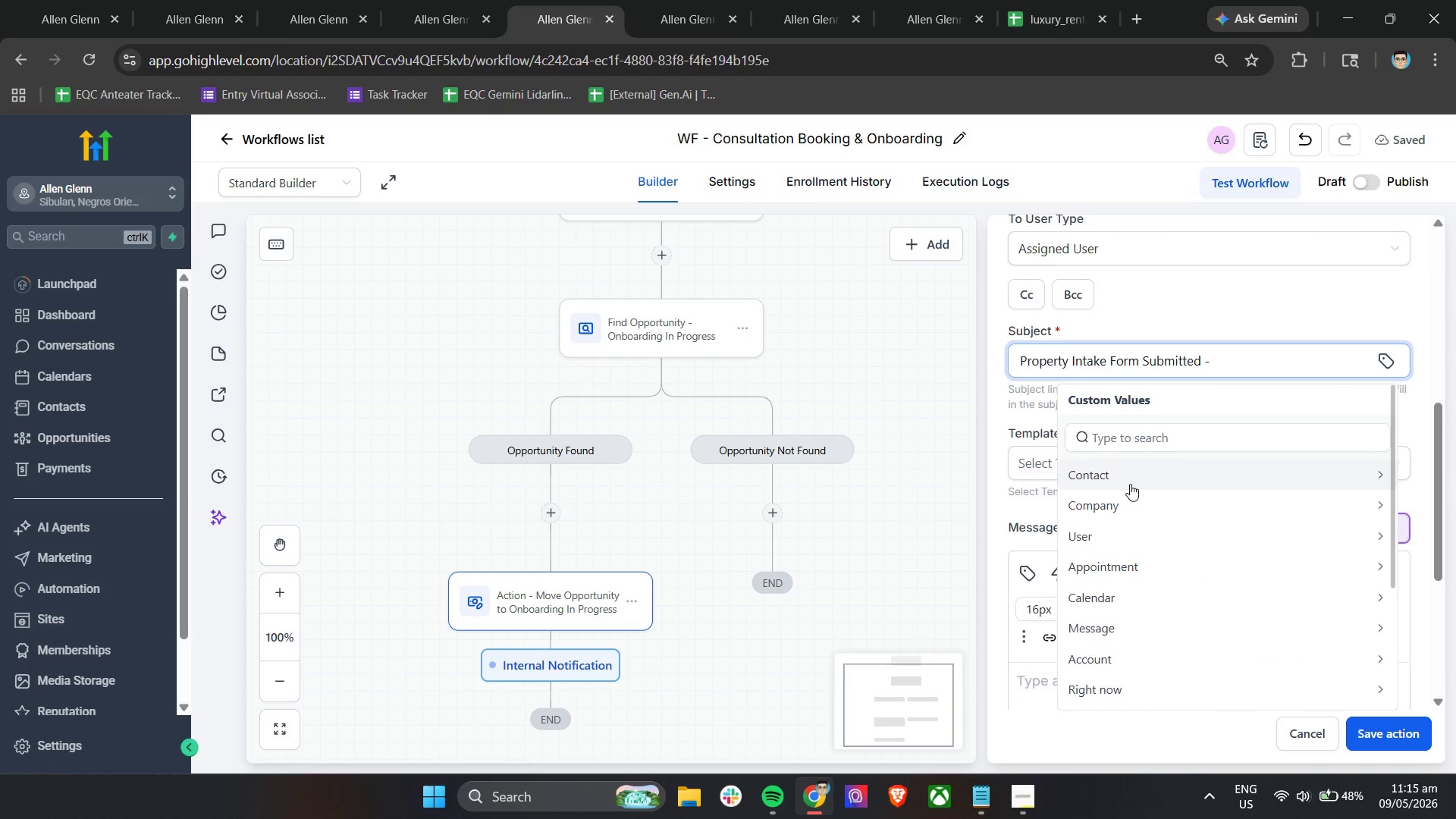 
left_click([1129, 479])
 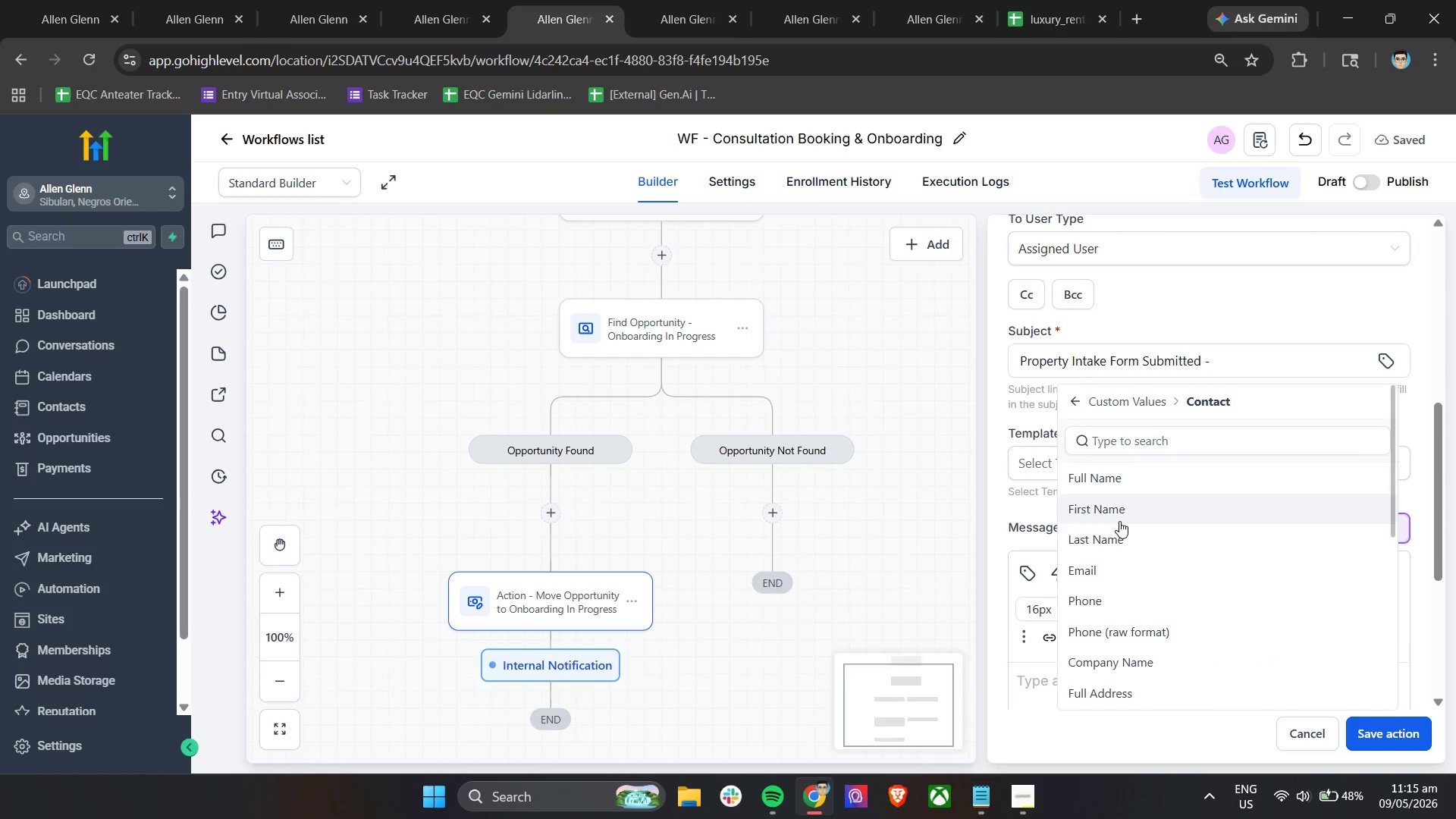 
left_click([1122, 516])
 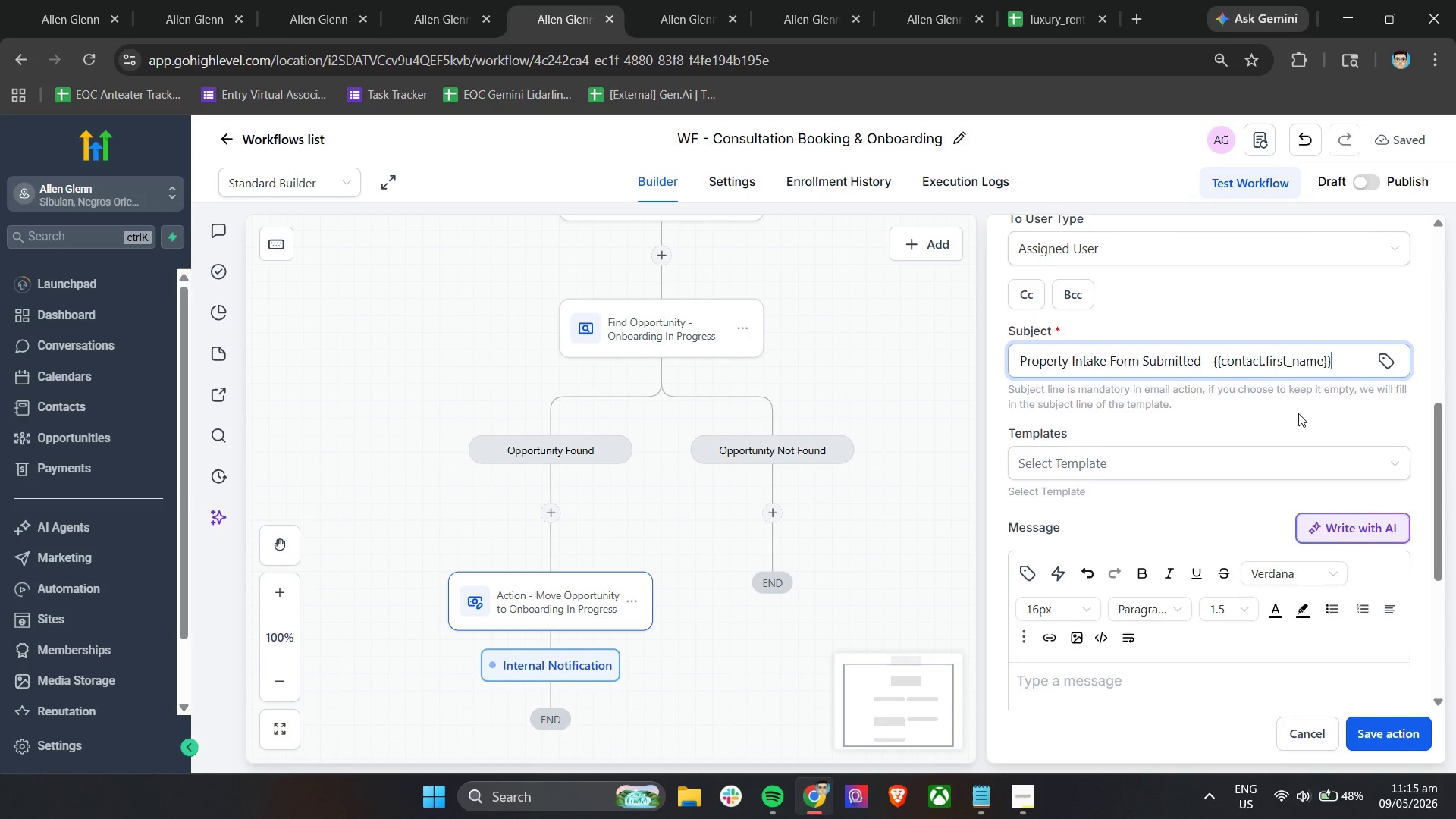 
key(Space)
 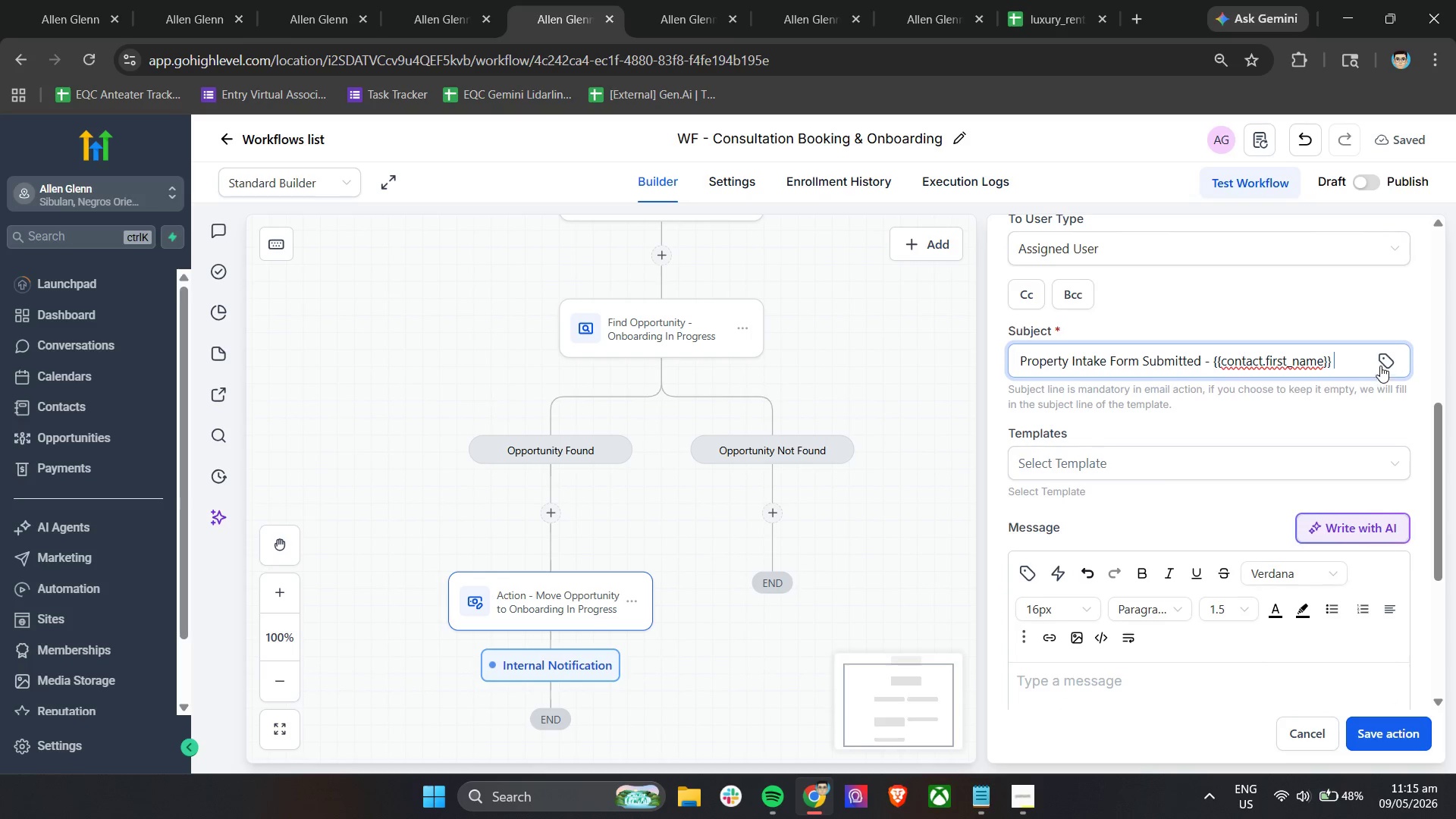 
left_click([1380, 365])
 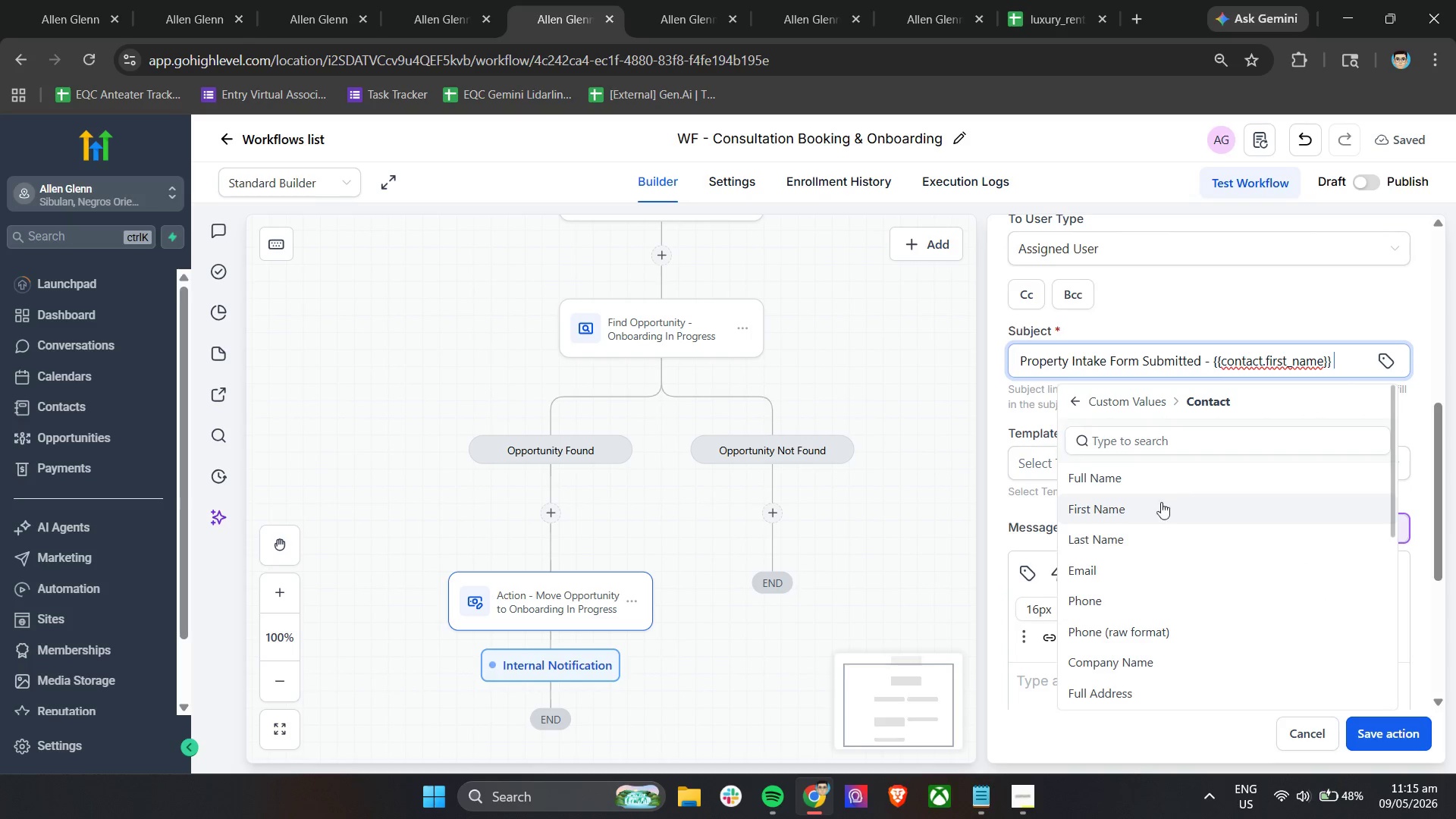 
left_click([1137, 535])
 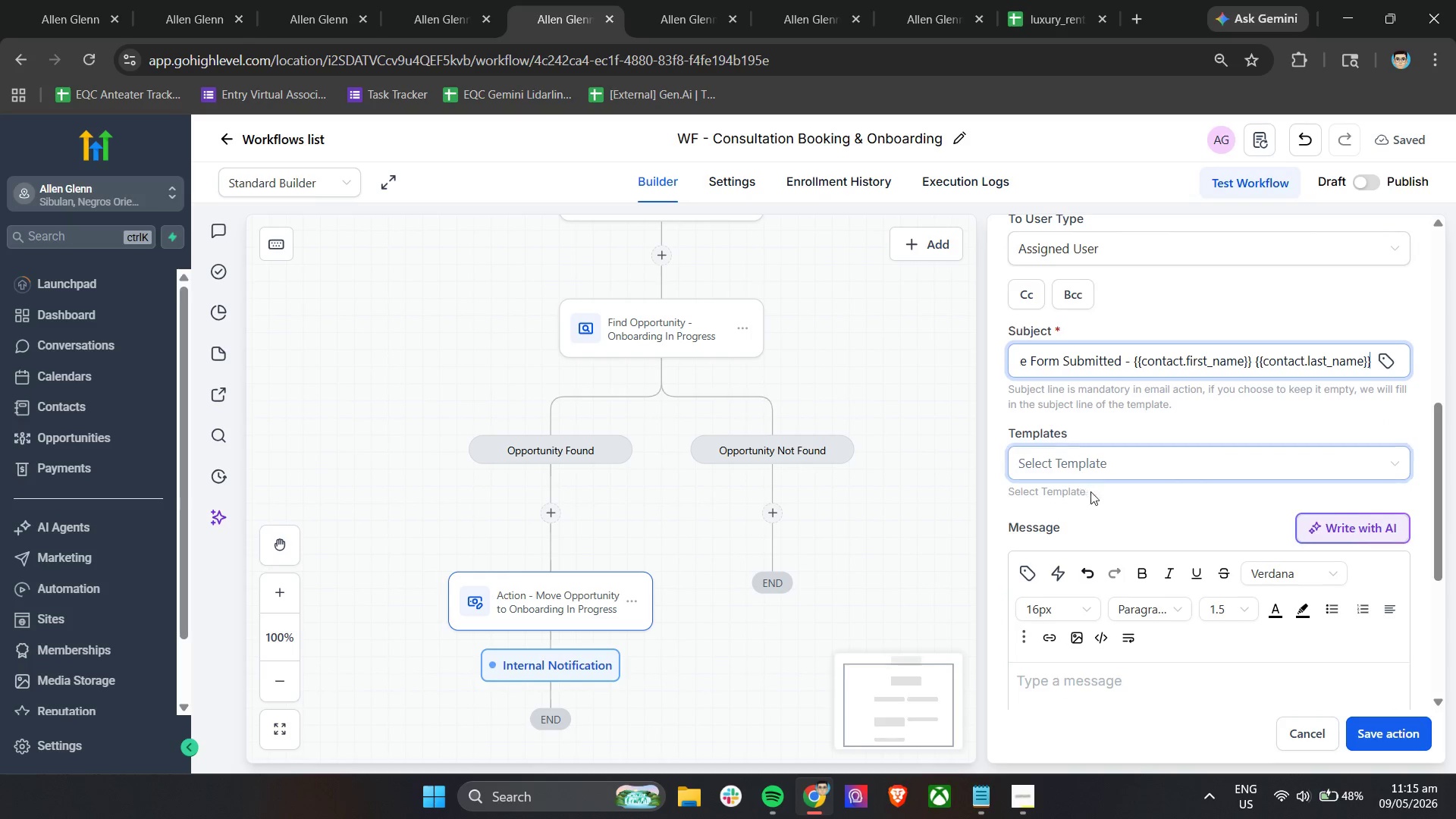 
left_click([1144, 422])
 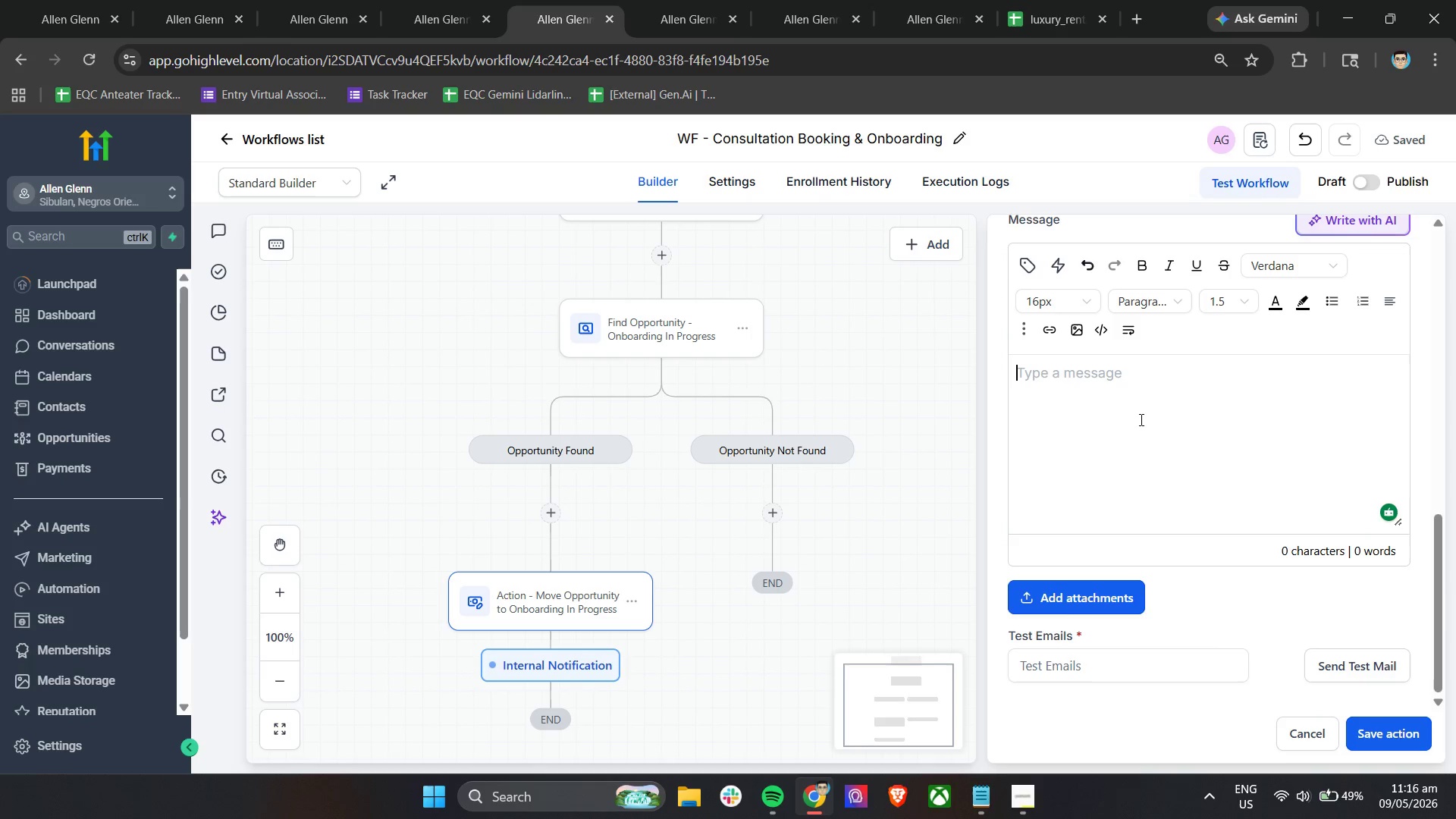 
scroll: coordinate [1146, 507], scroll_direction: down, amount: 4.0
 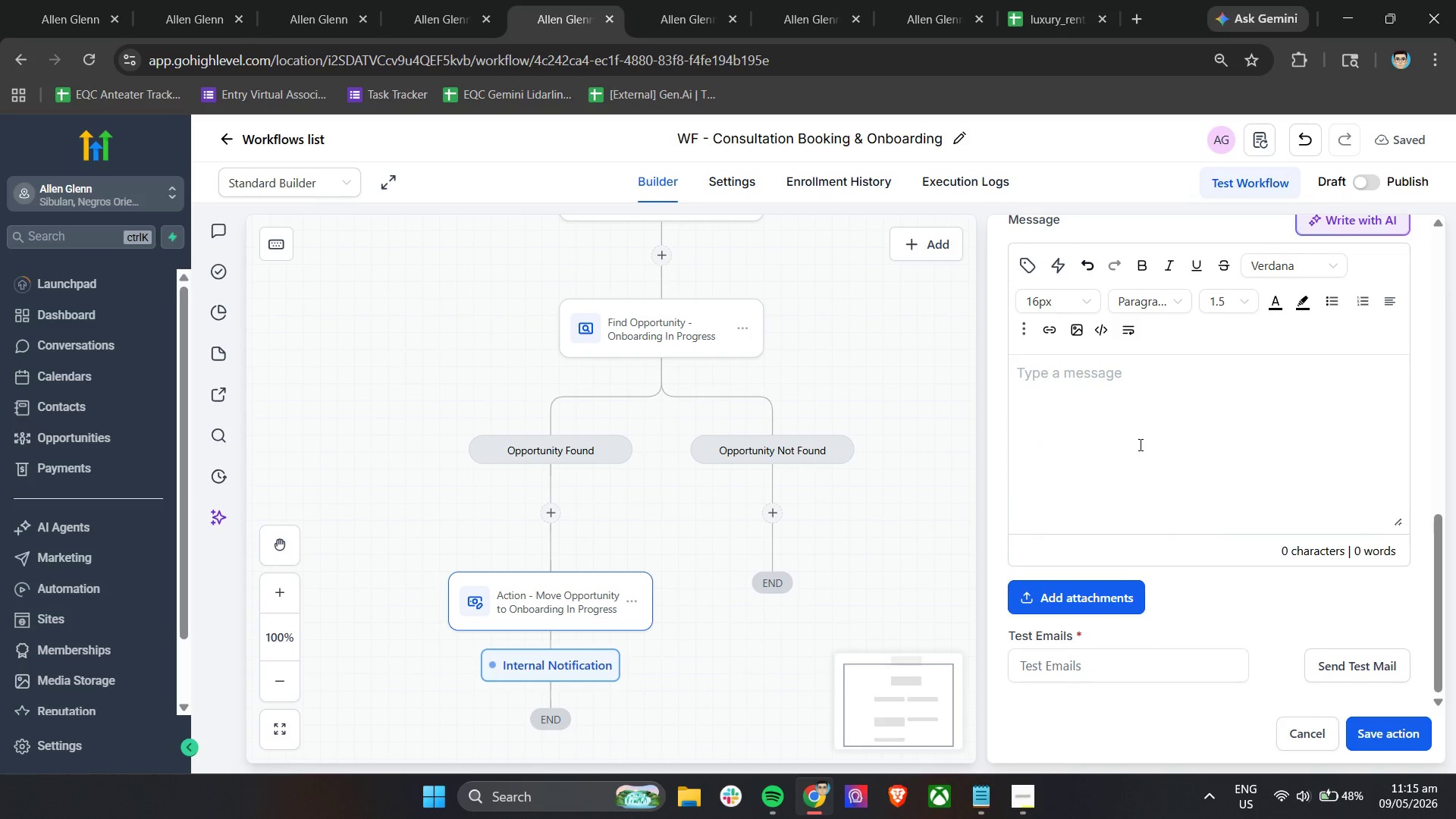 
wait(31.29)
 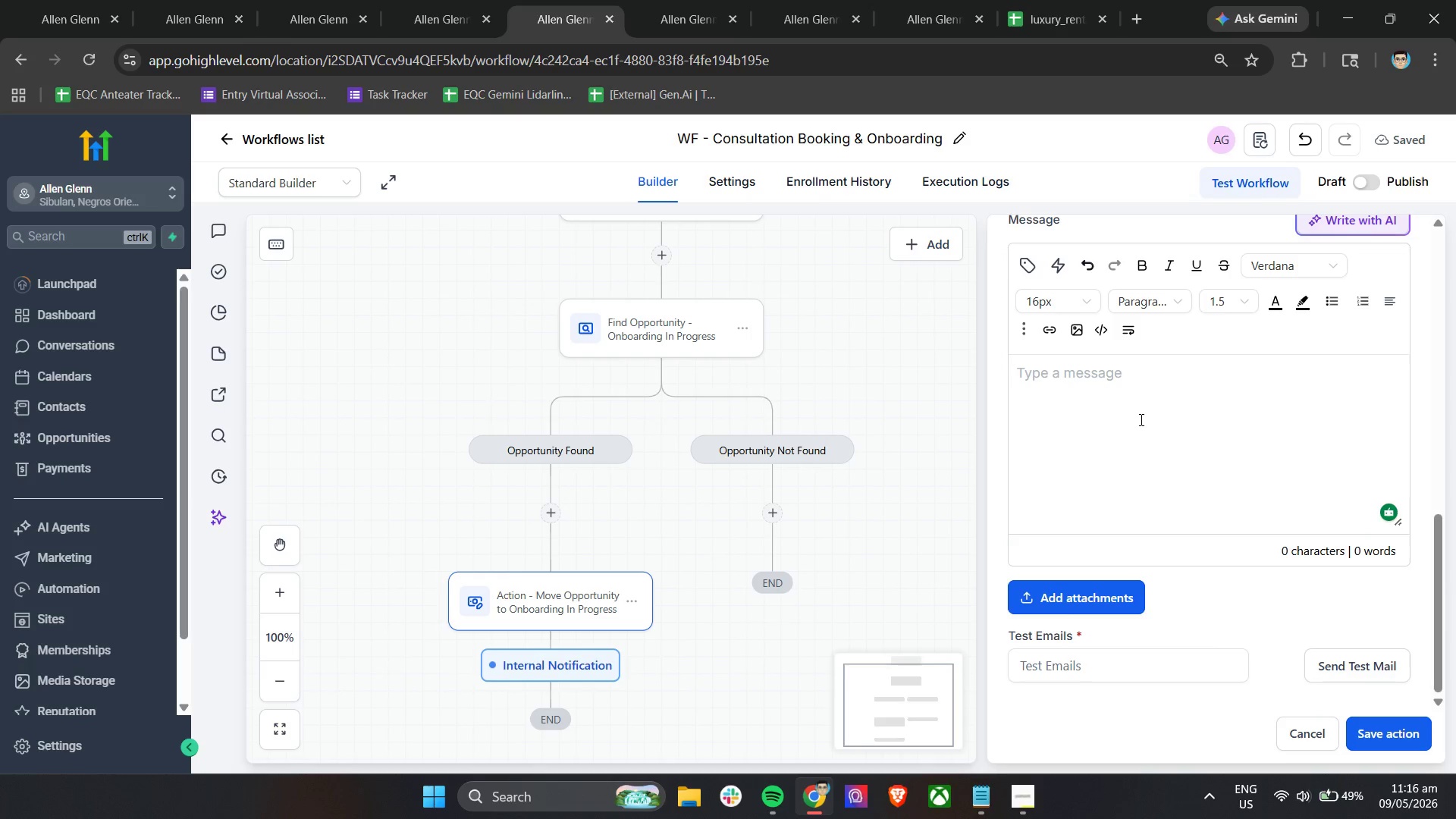 
type(A property access intake form has been submitted.)
 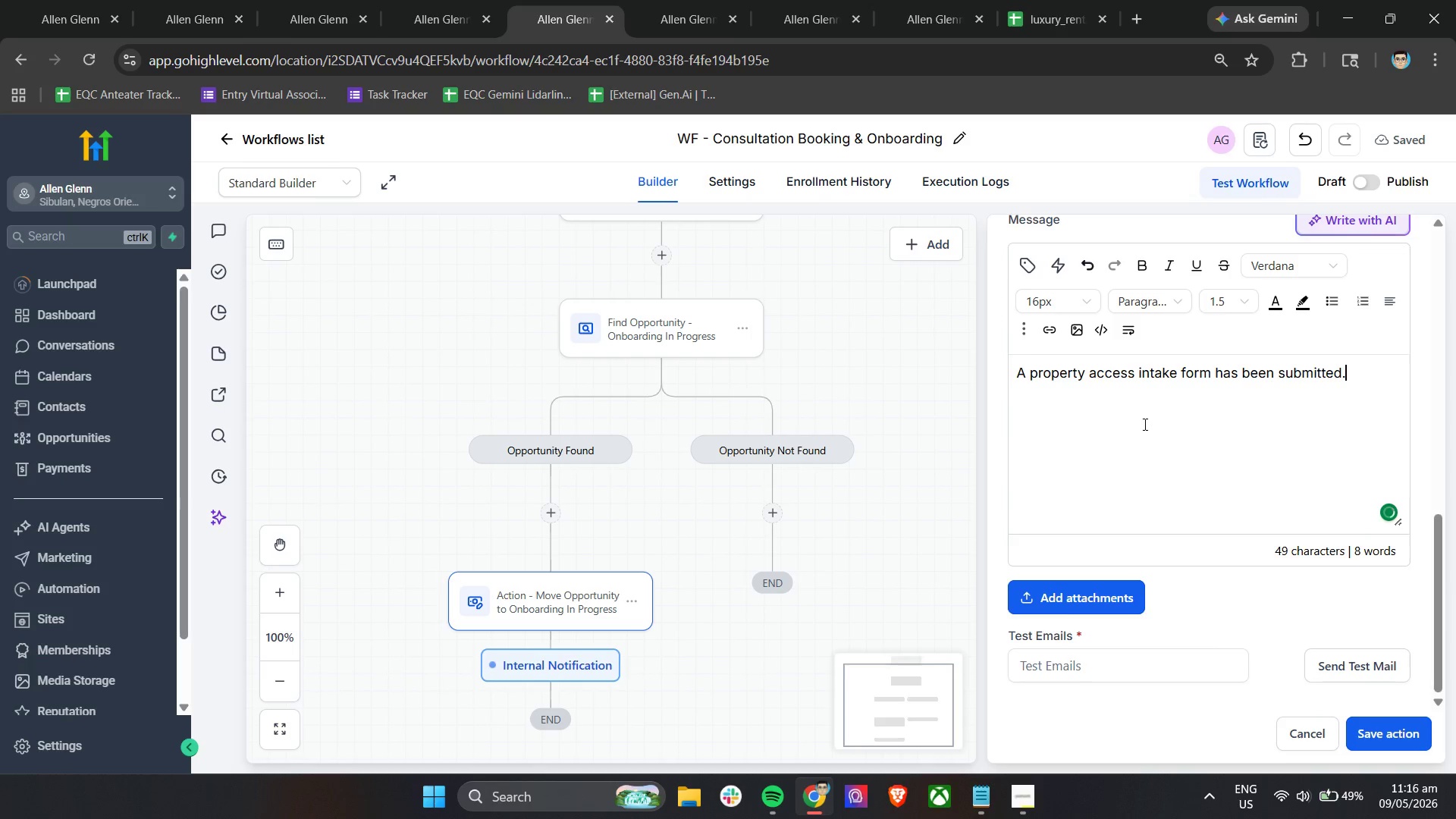 
key(Enter)
 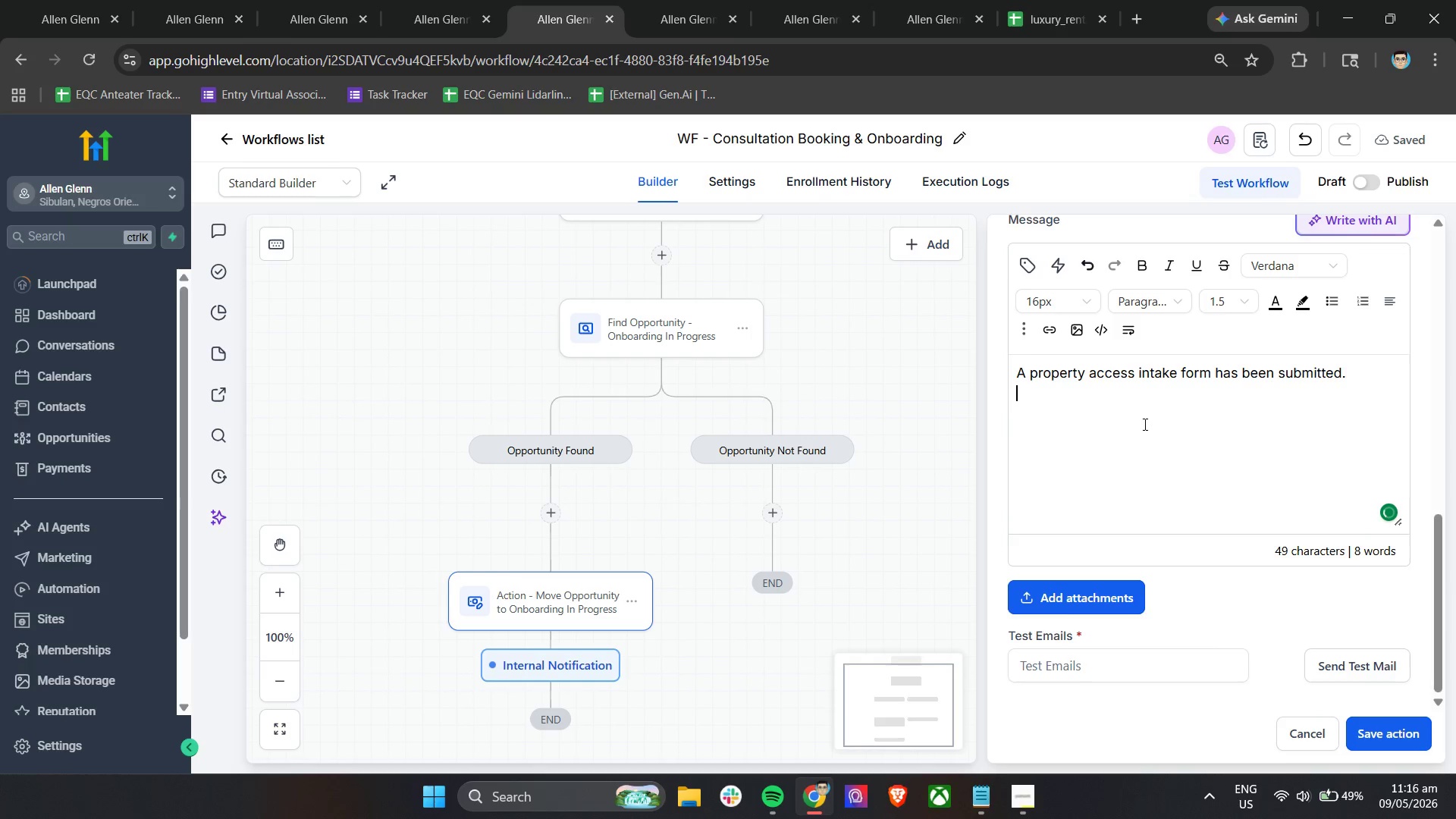 
key(Enter)
 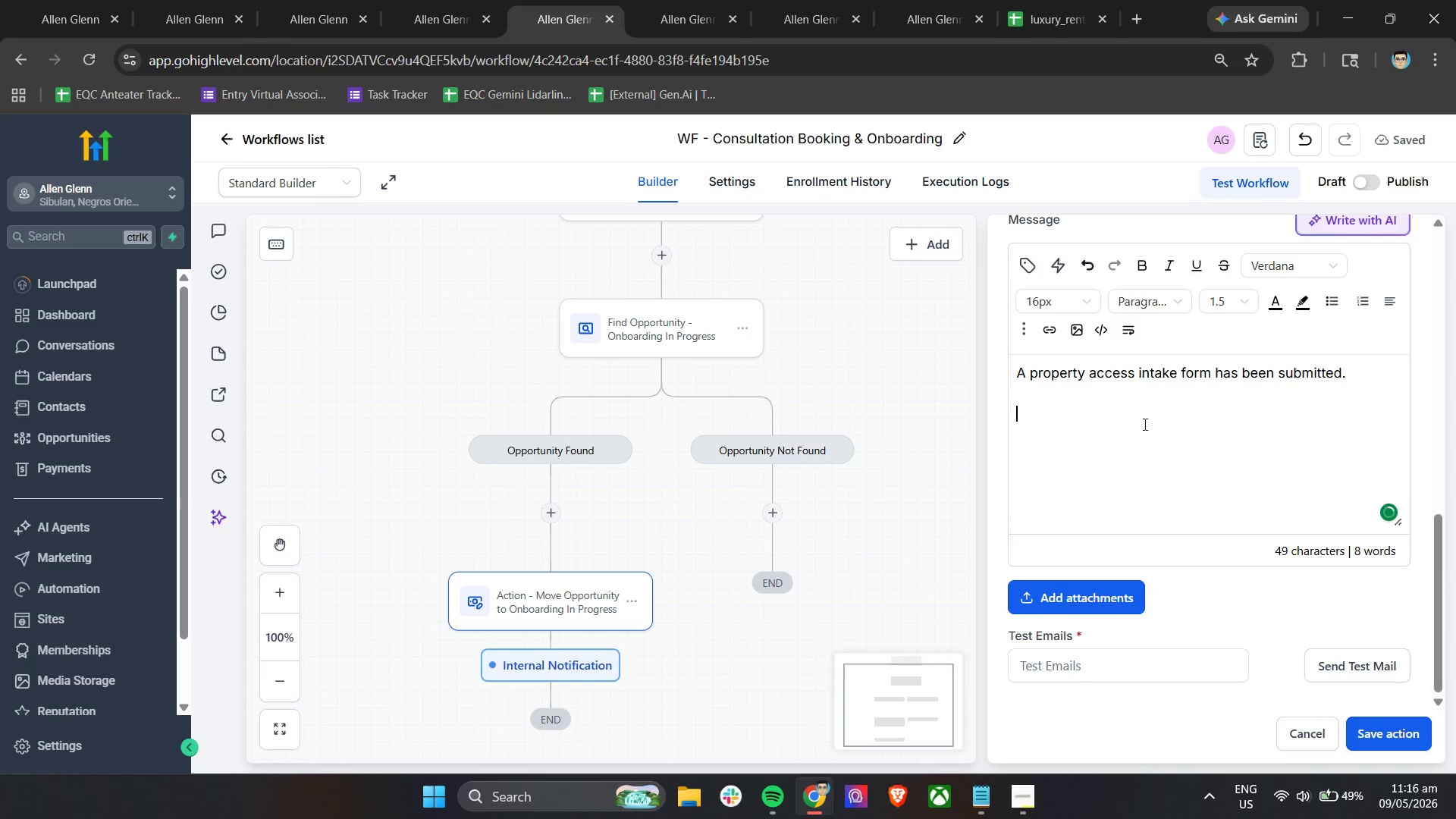 
type(Client Details:)
 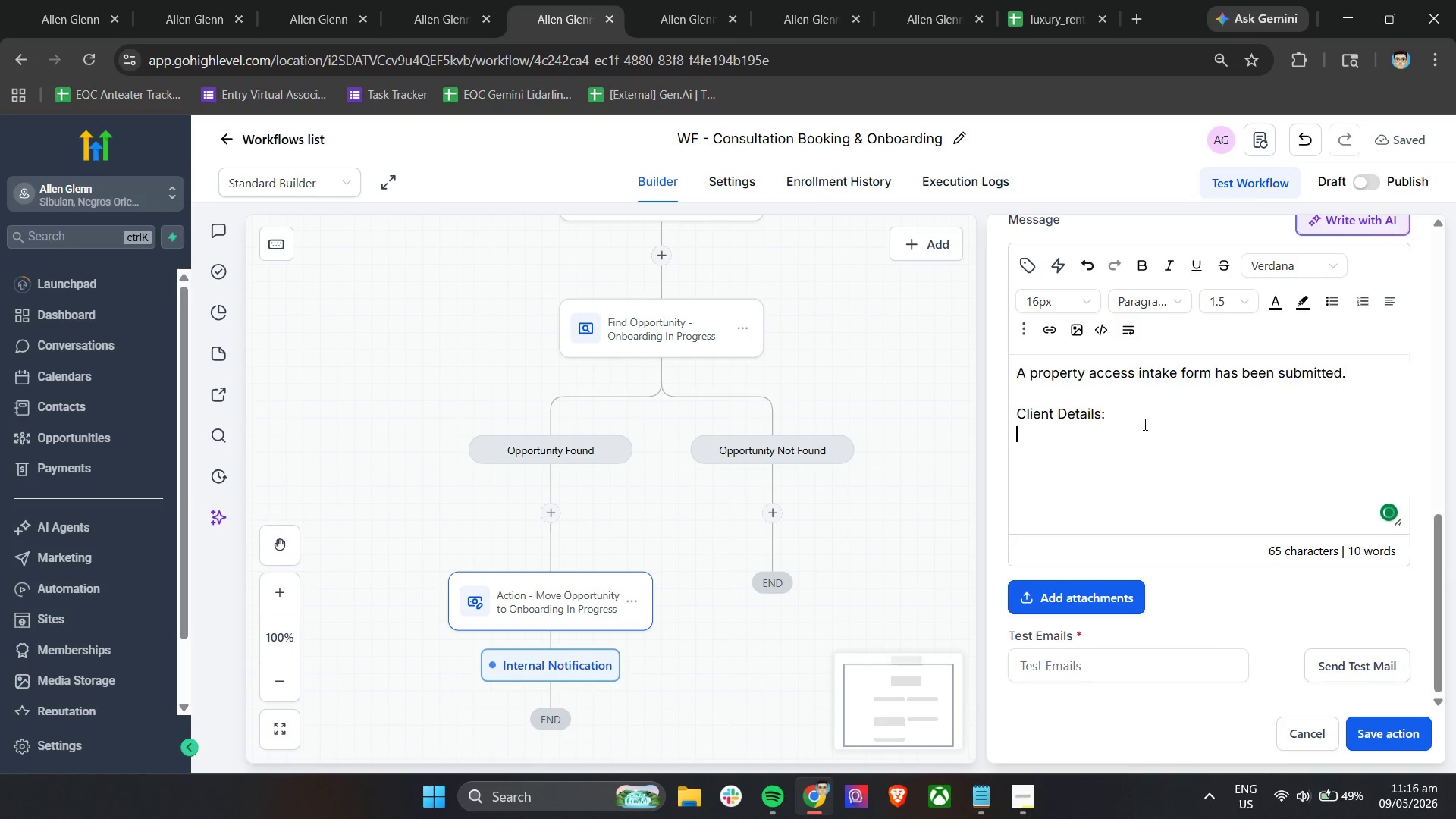 
 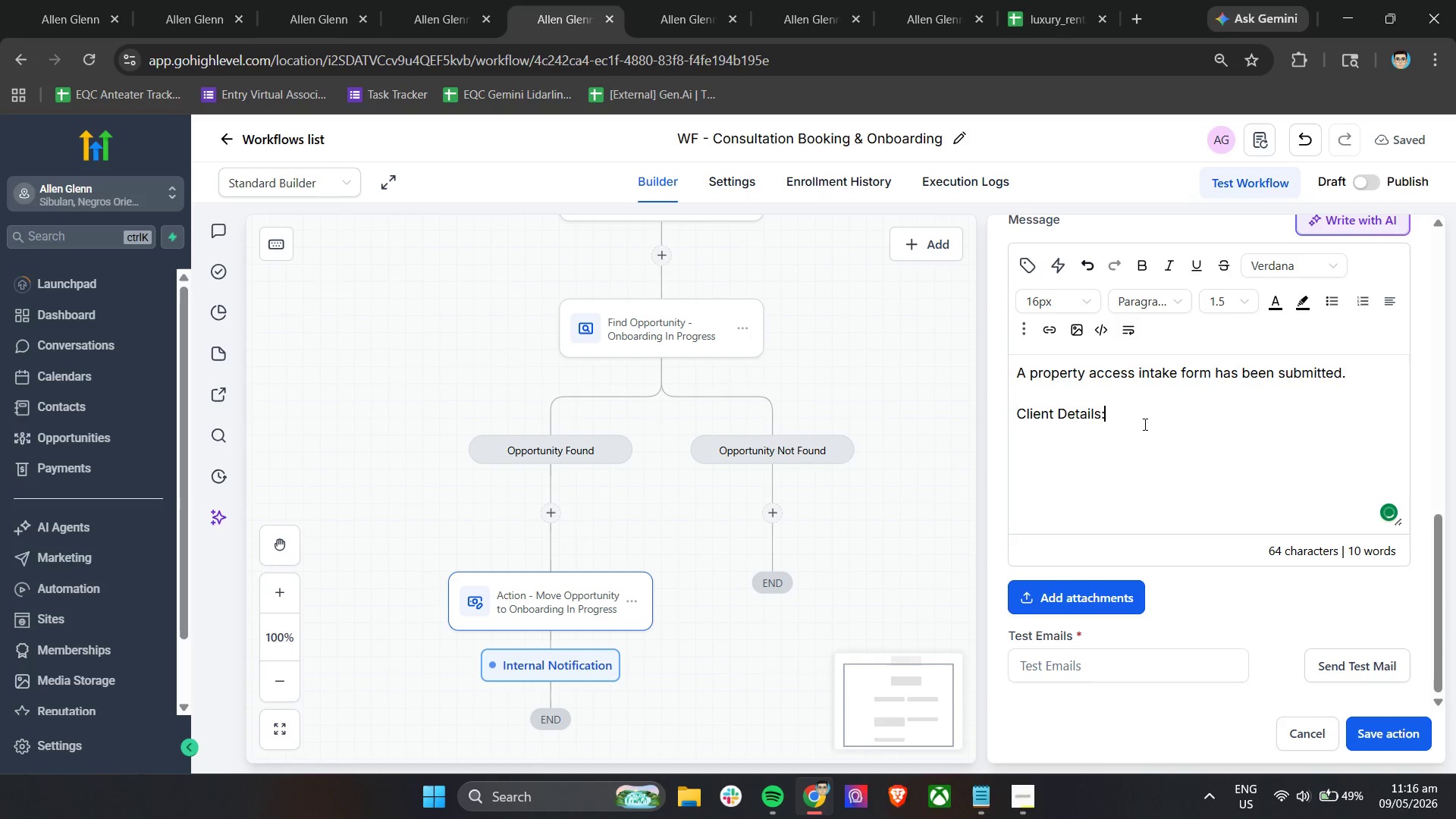 
key(Shift+Enter)
 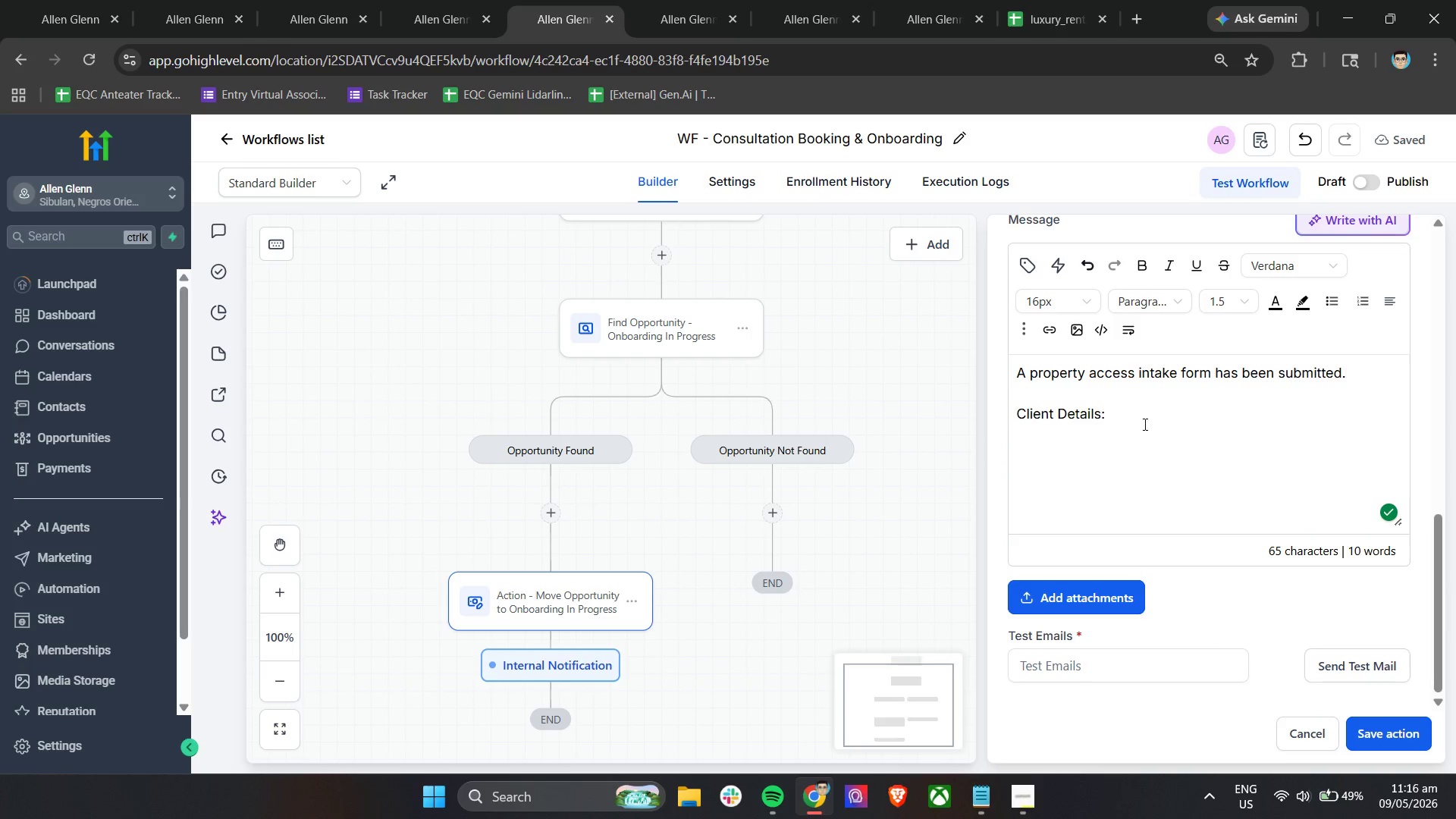 
key(Minus)
 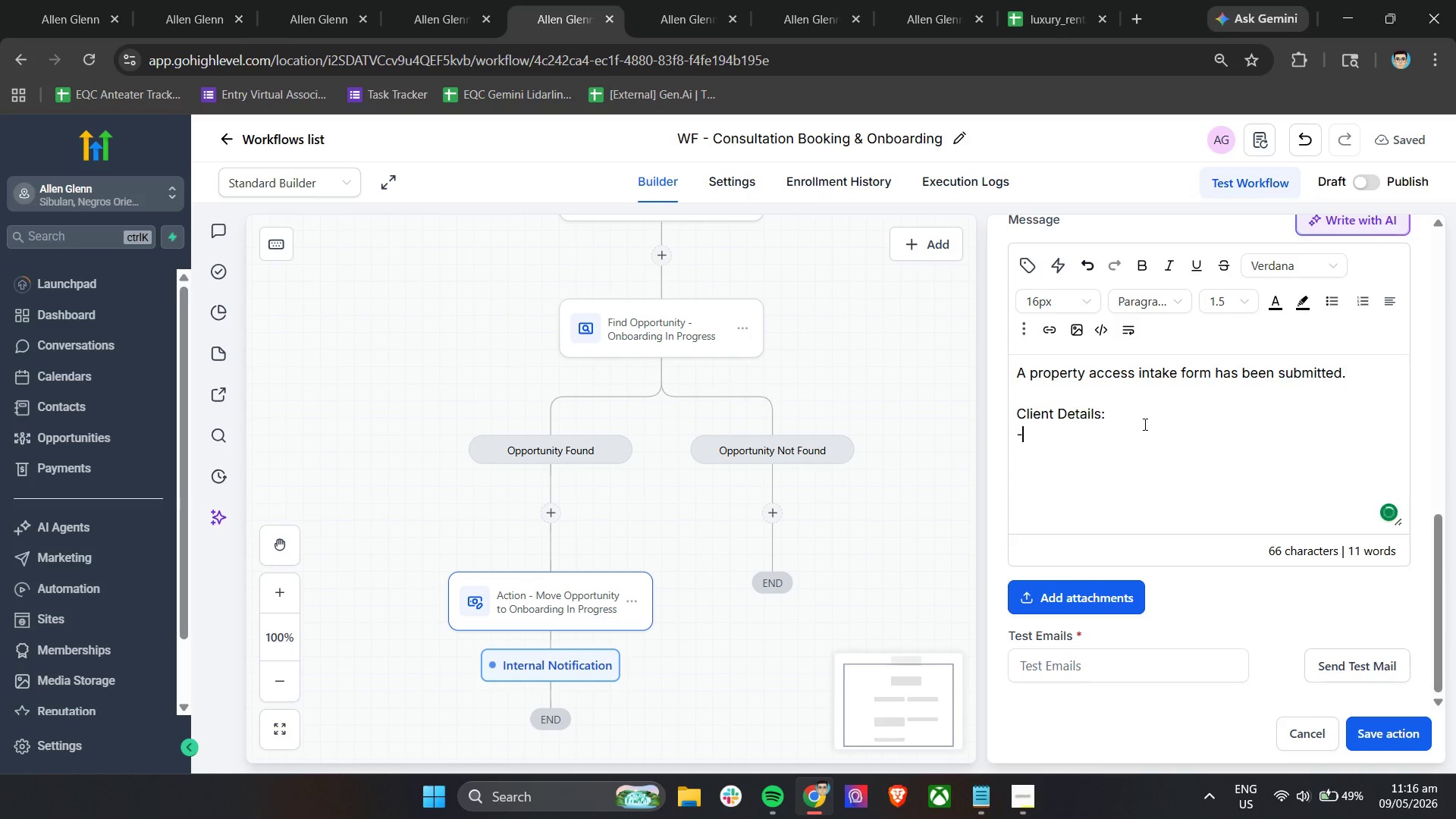 
key(Space)
 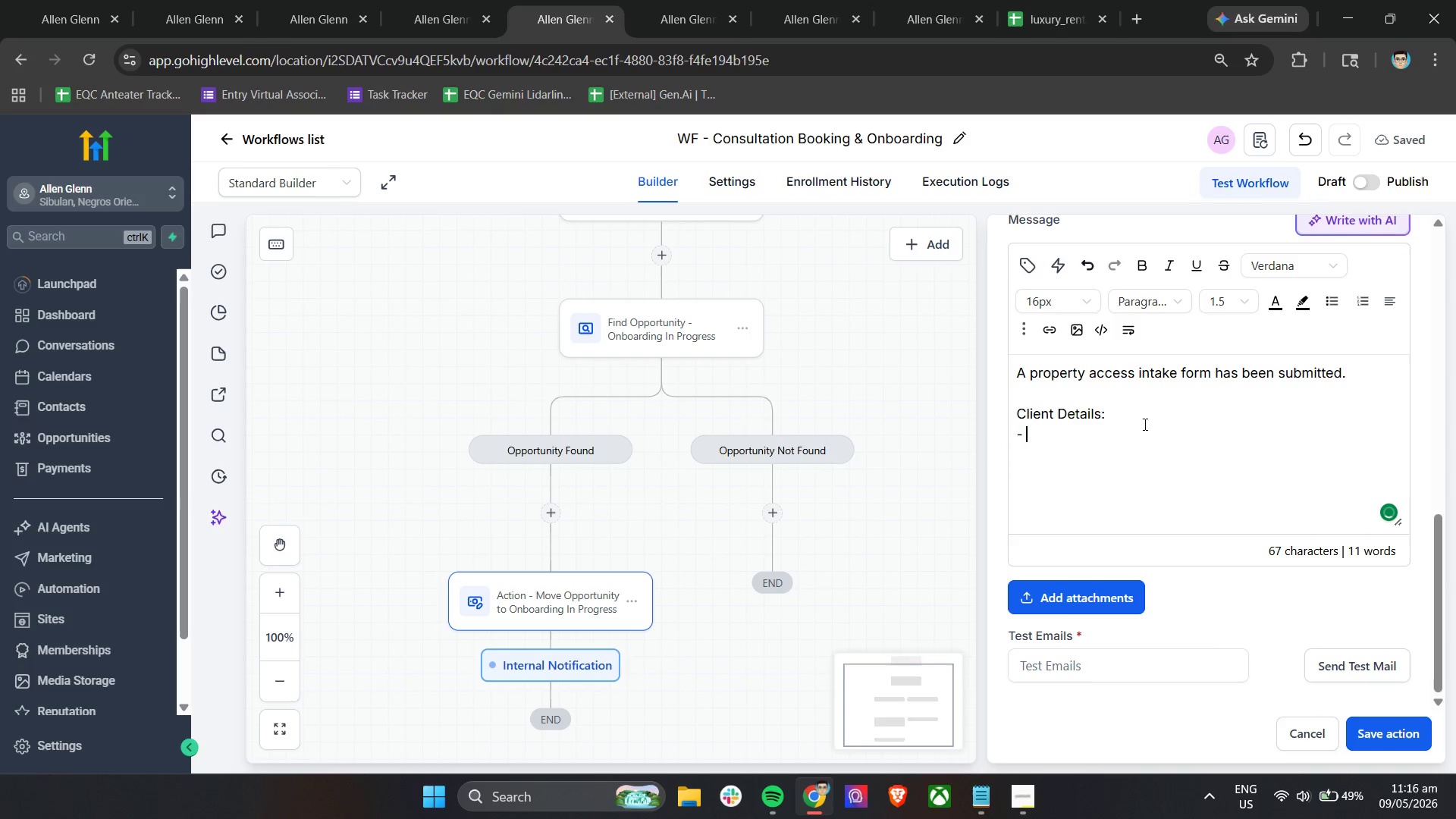 
key(Backspace)
 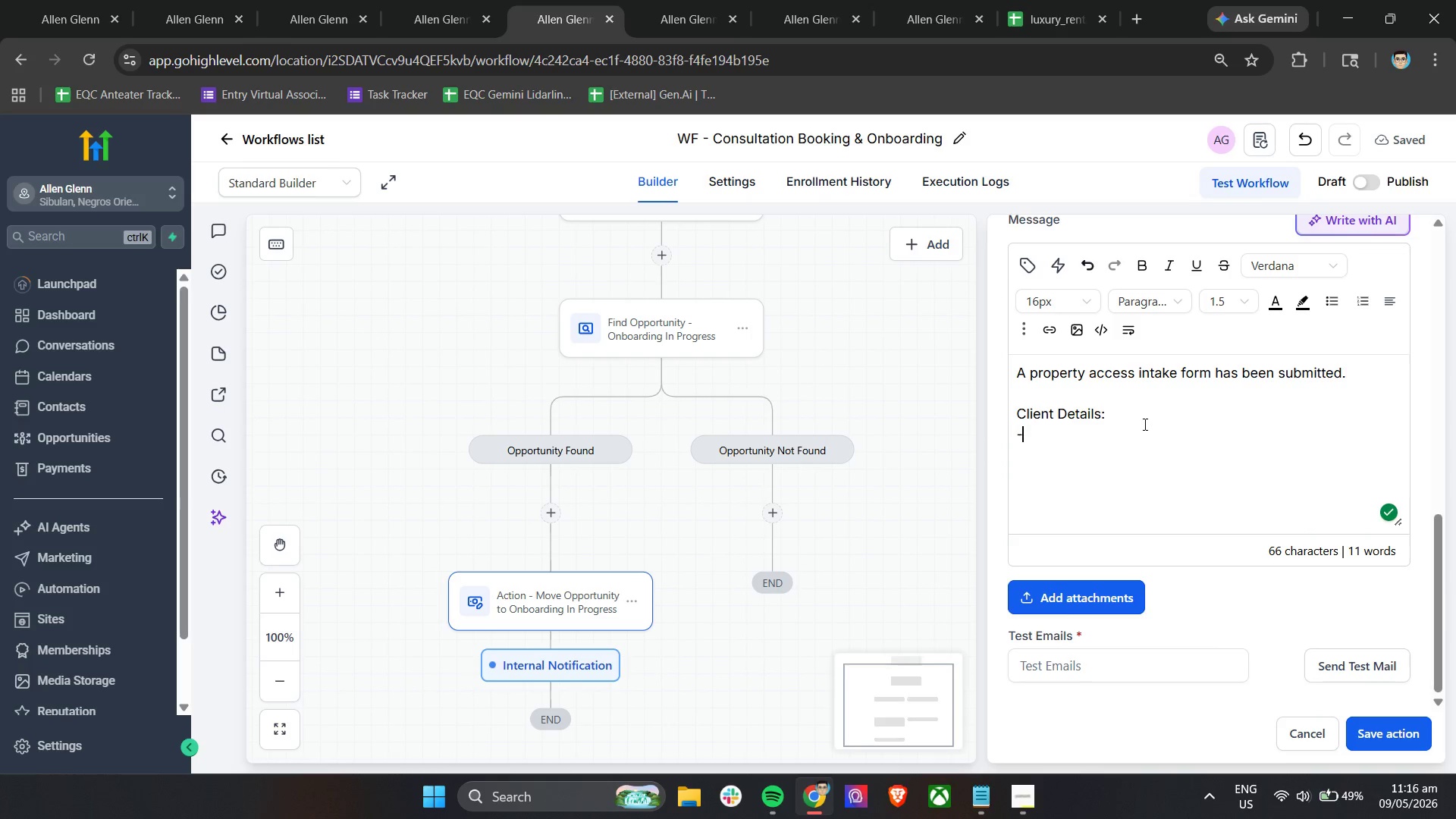 
key(Backspace)
 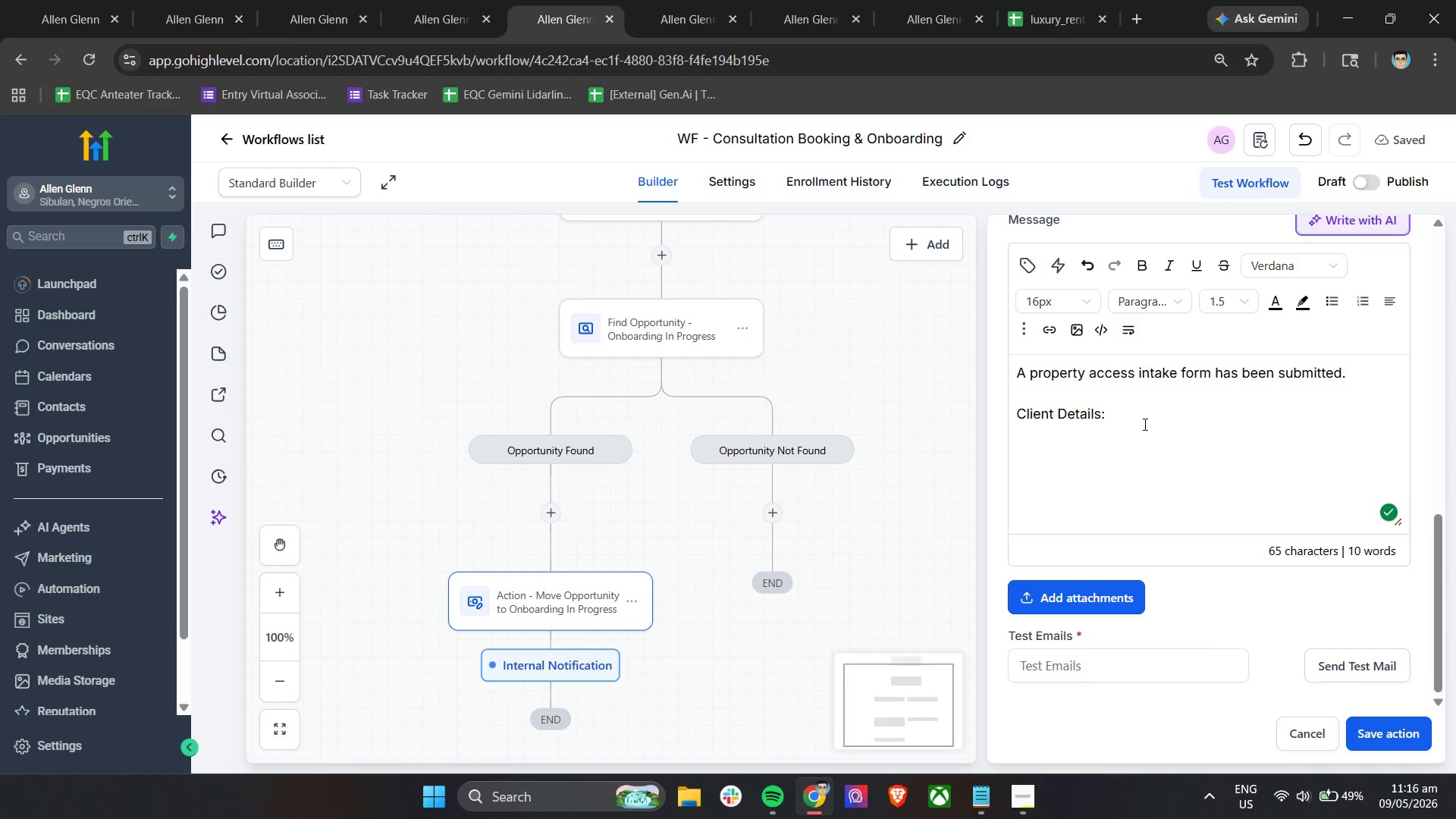 
key(Minus)
 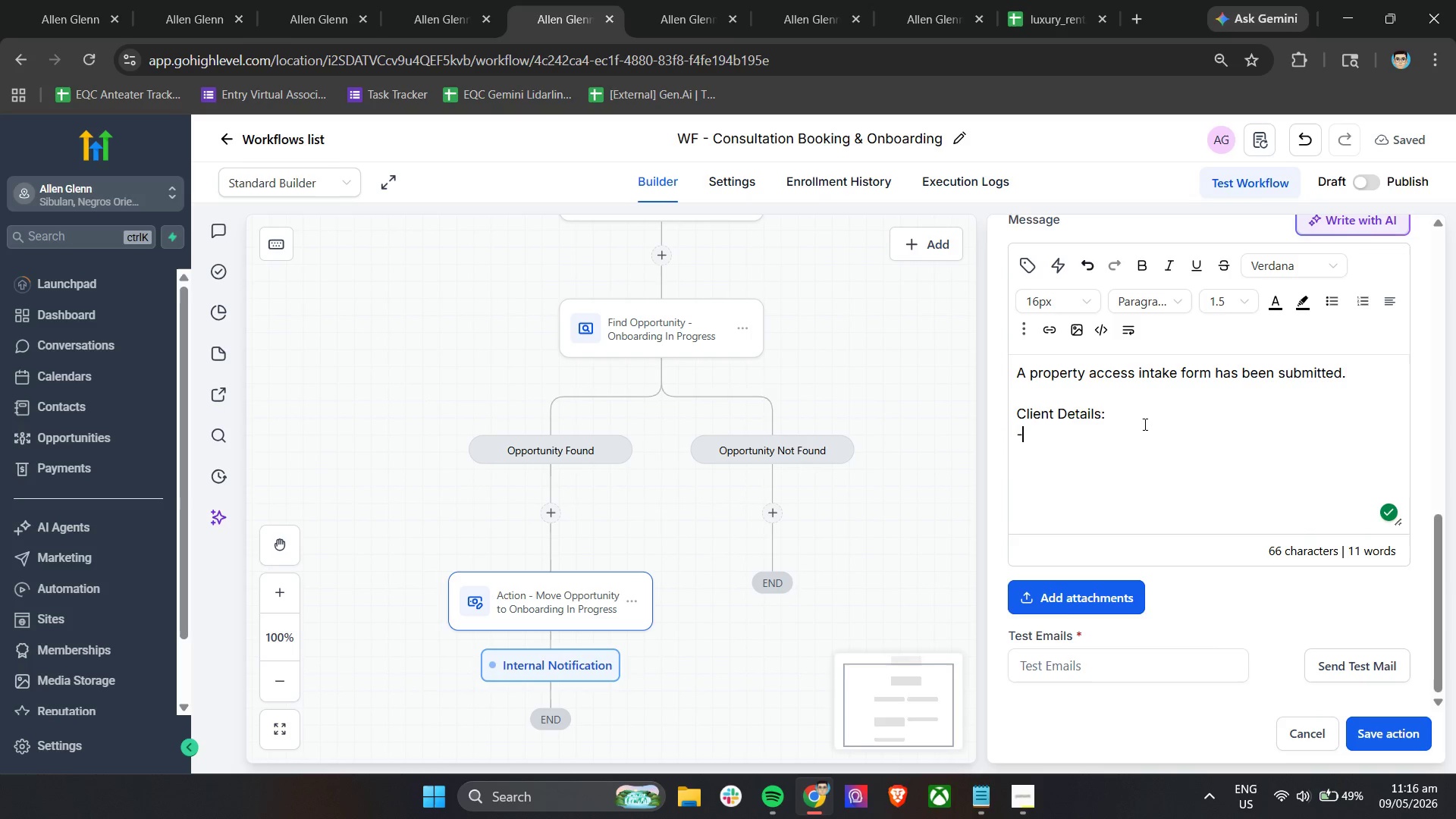 
key(Enter)
 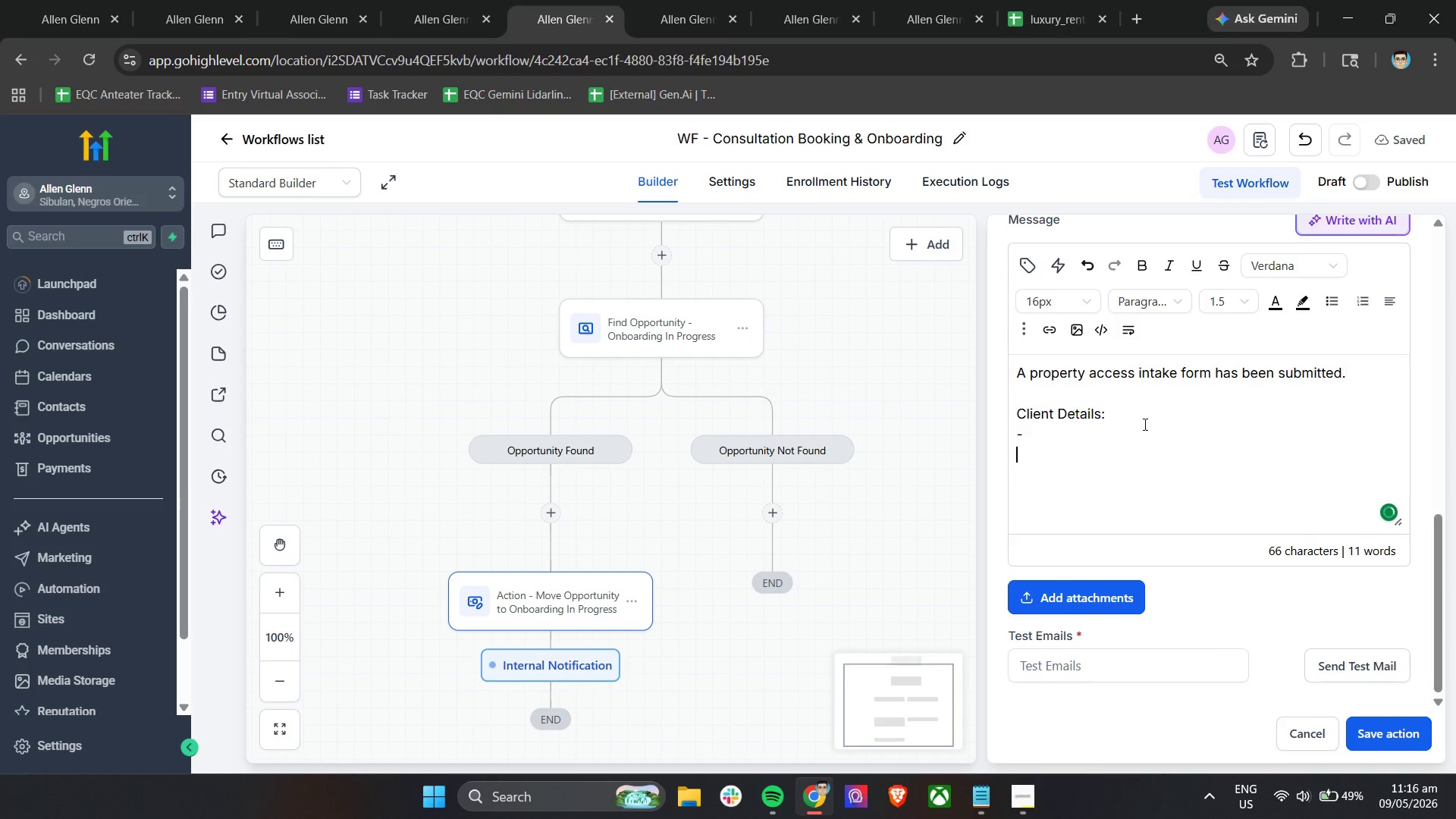 
key(Backspace)
 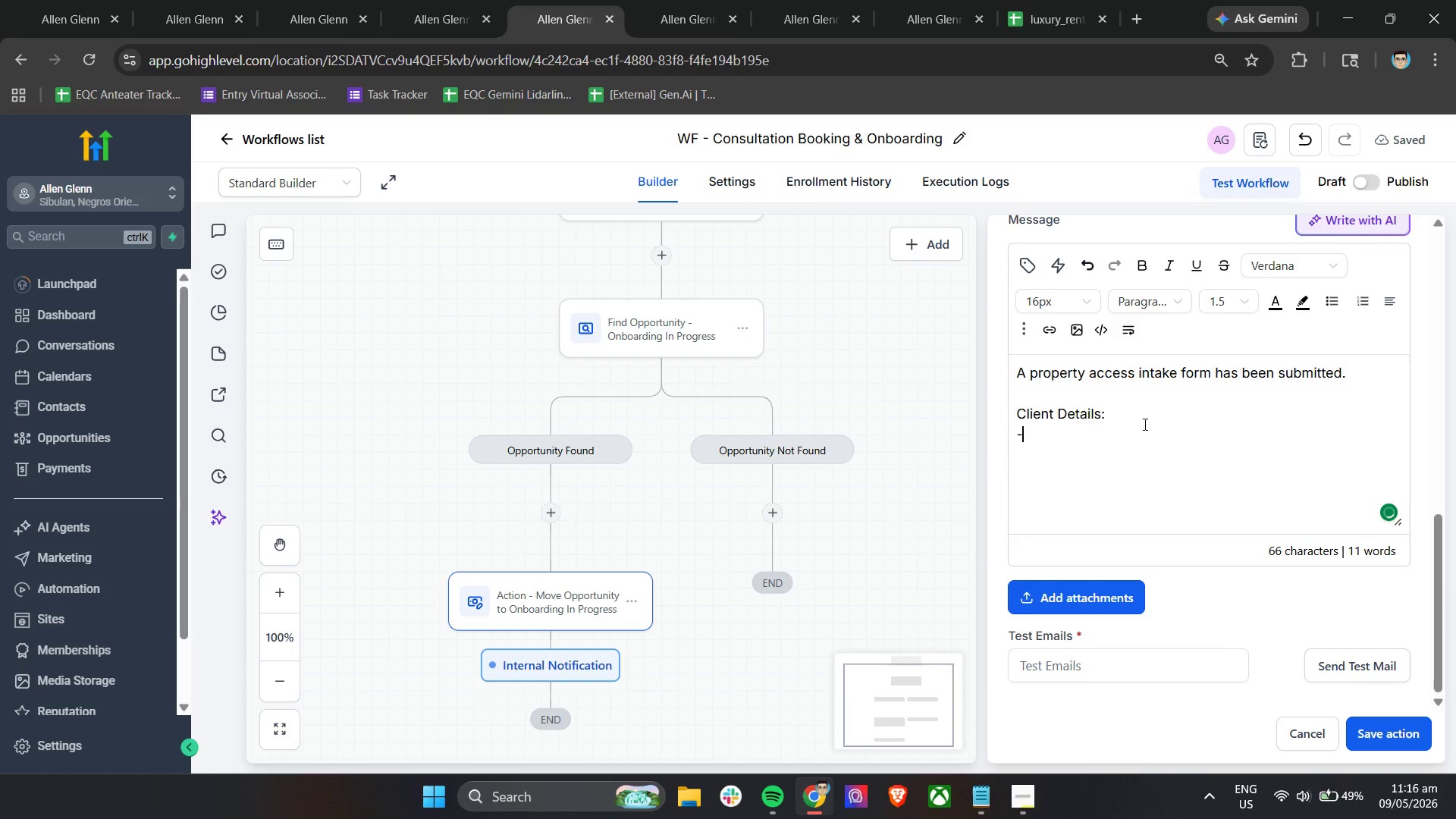 
key(Backspace)
 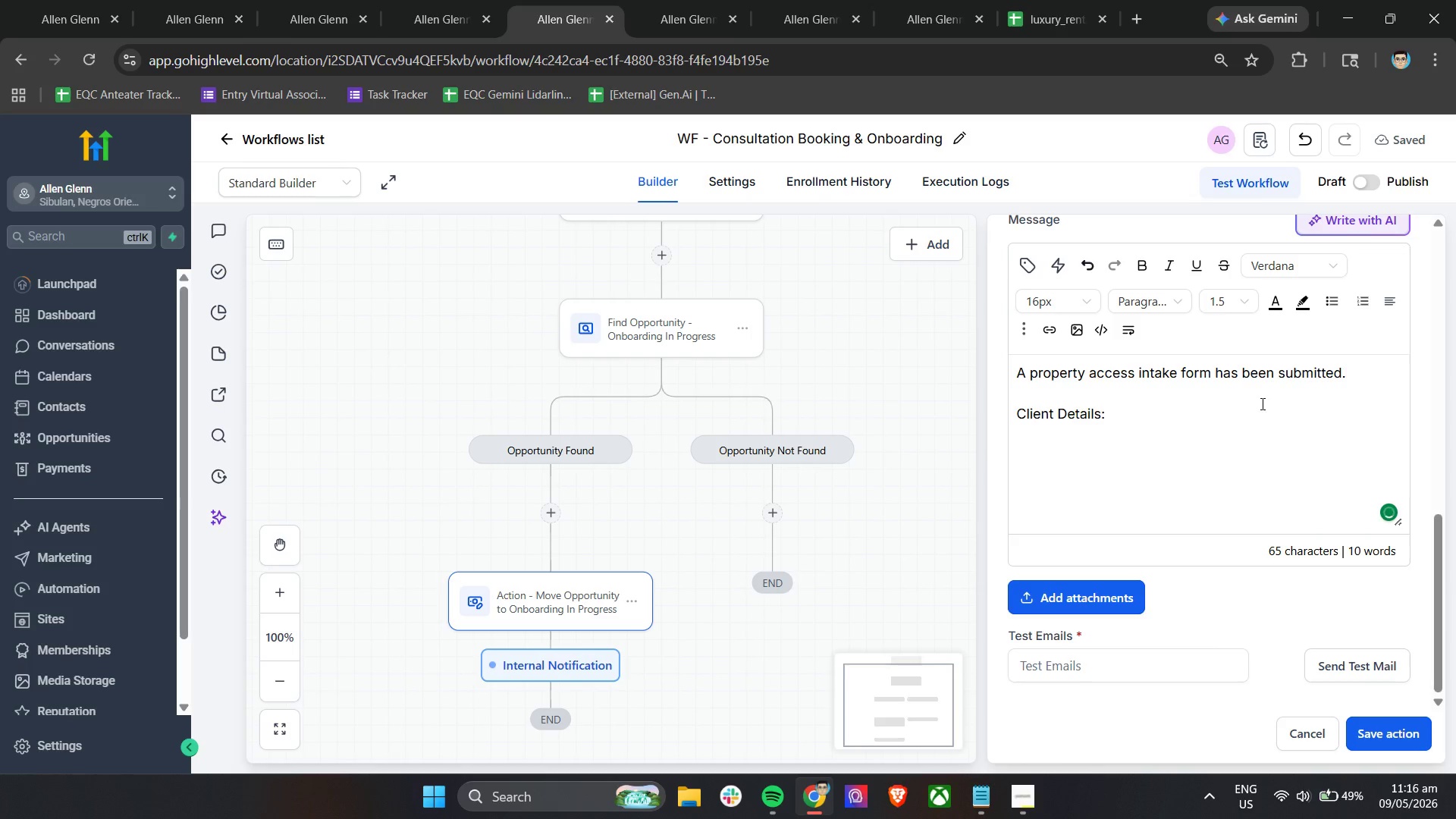 
left_click([1338, 295])
 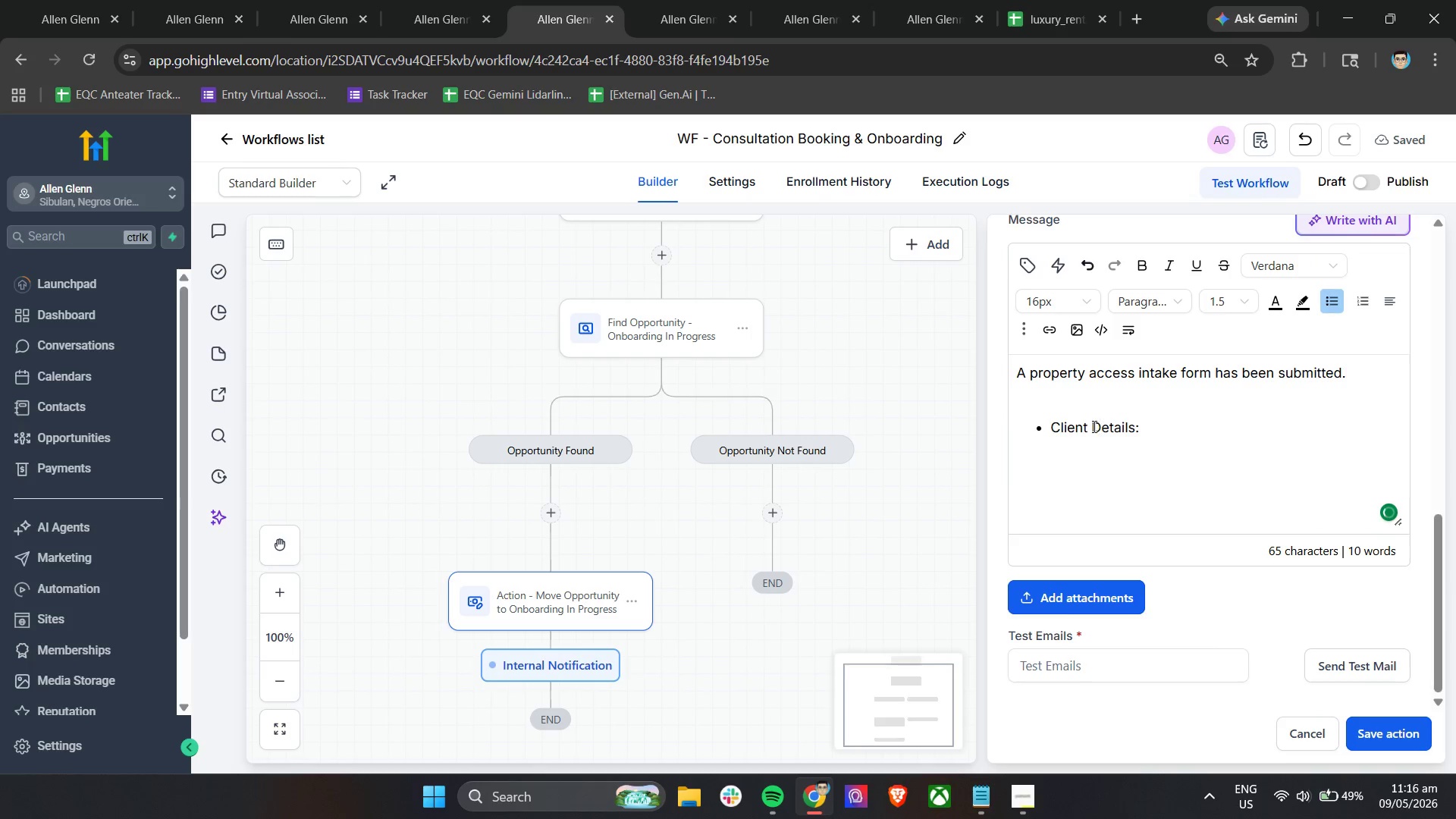 
key(Backspace)
 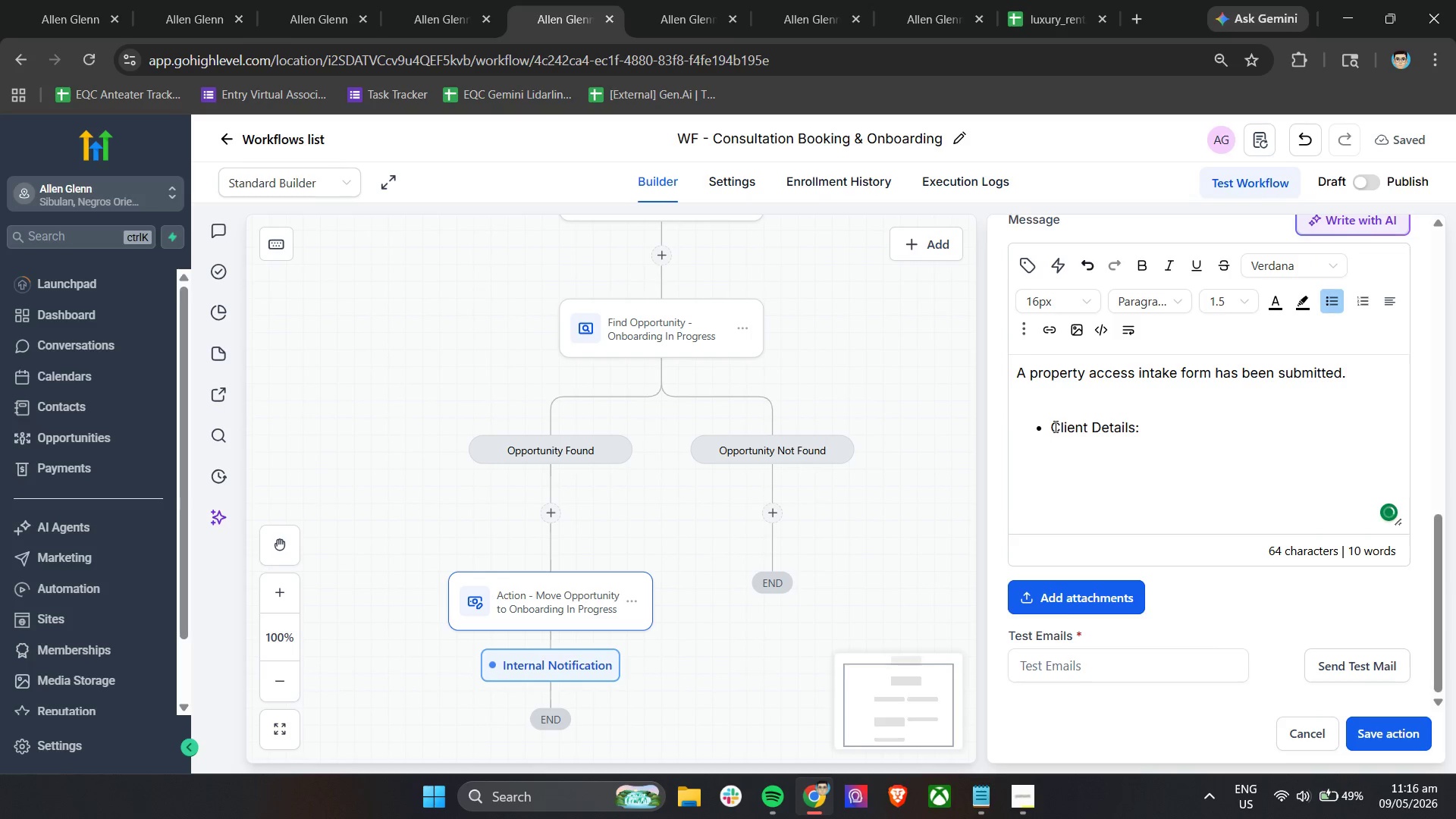 
left_click([1054, 426])
 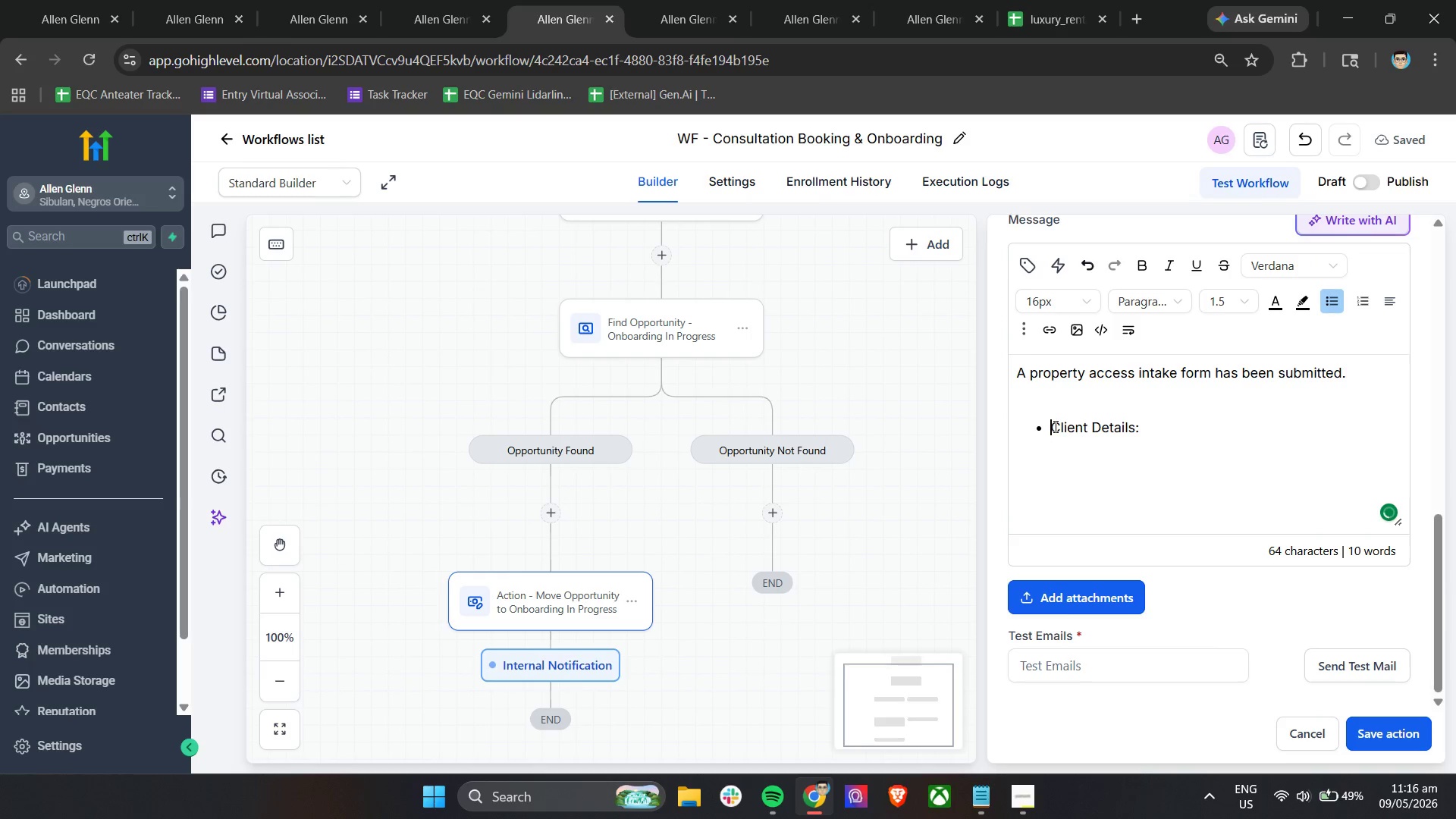 
key(Backspace)
 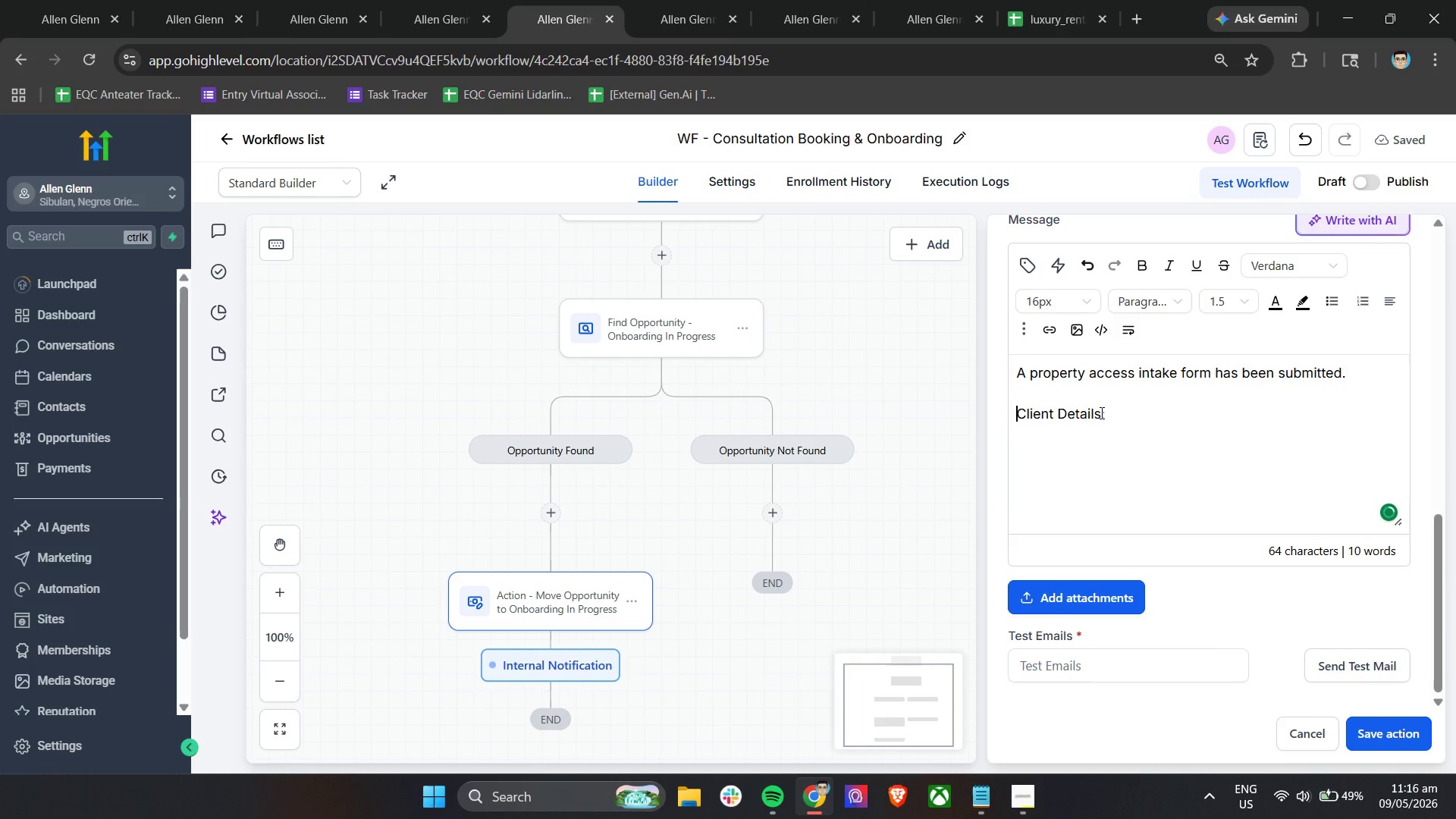 
left_click([1116, 410])
 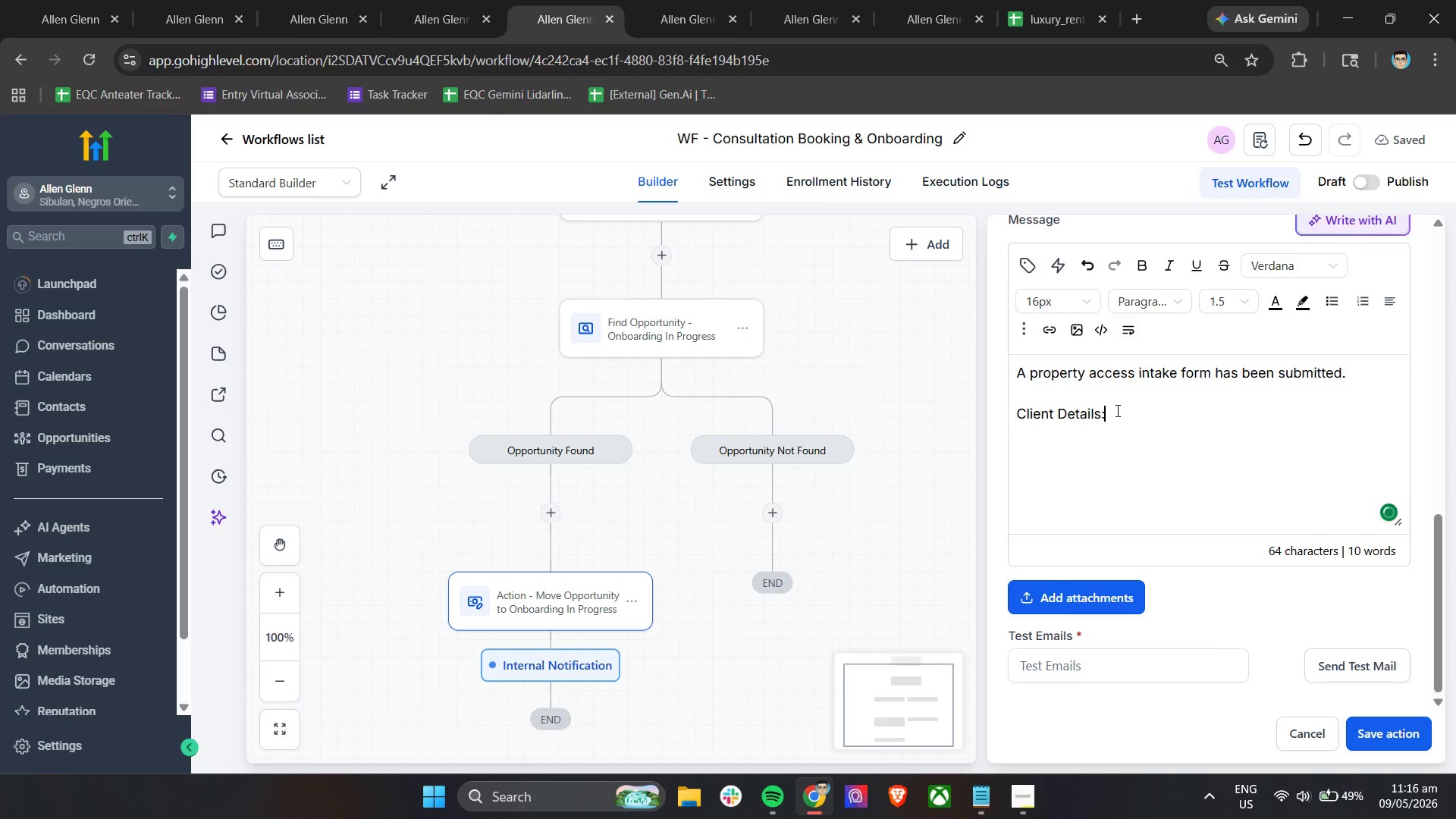 
key(Enter)
 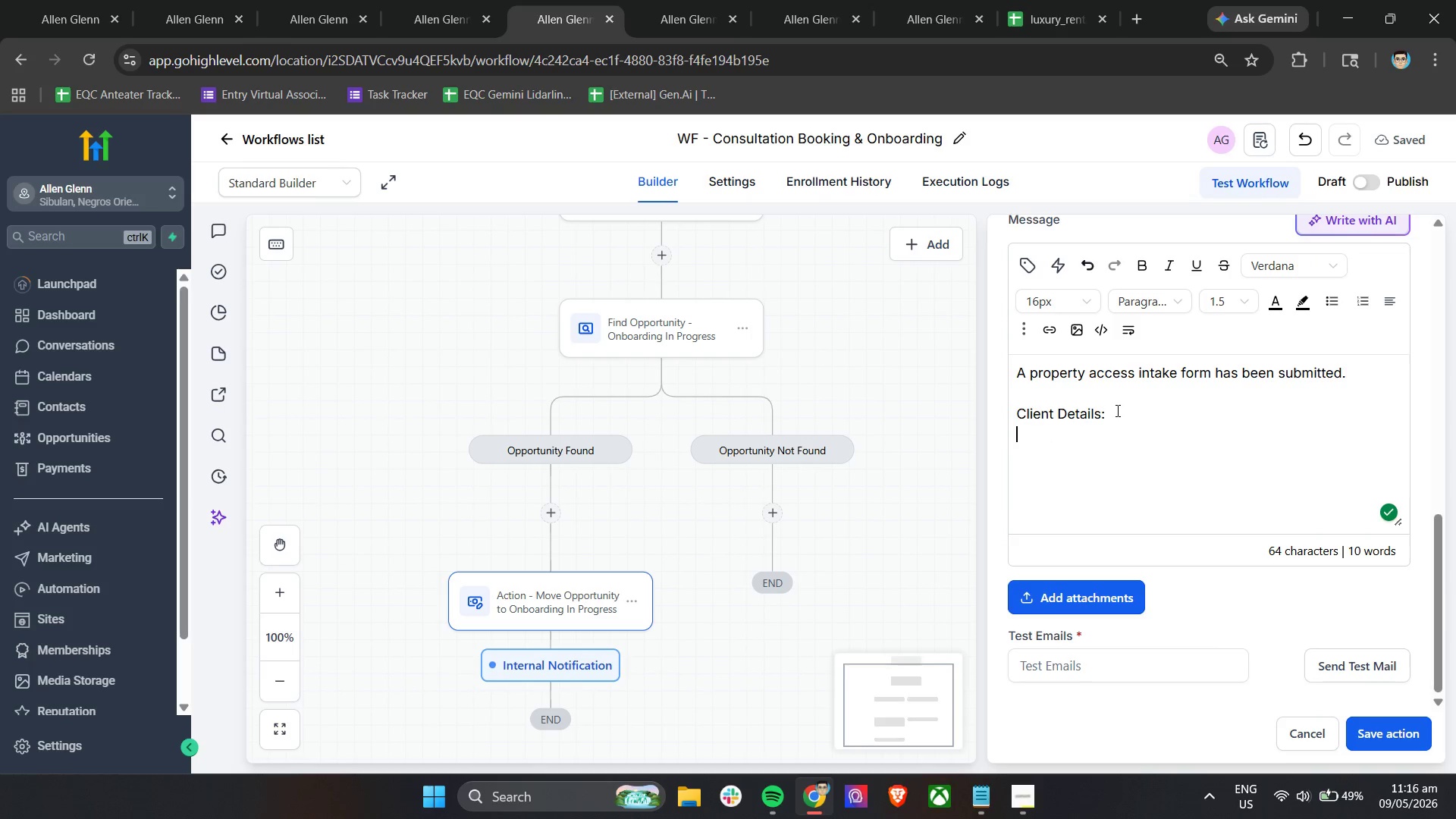 
type(- name)
key(Backspace)
key(Backspace)
key(Backspace)
key(Backspace)
type(NAme)
key(Backspace)
key(Backspace)
key(Backspace)
type(ame: )
 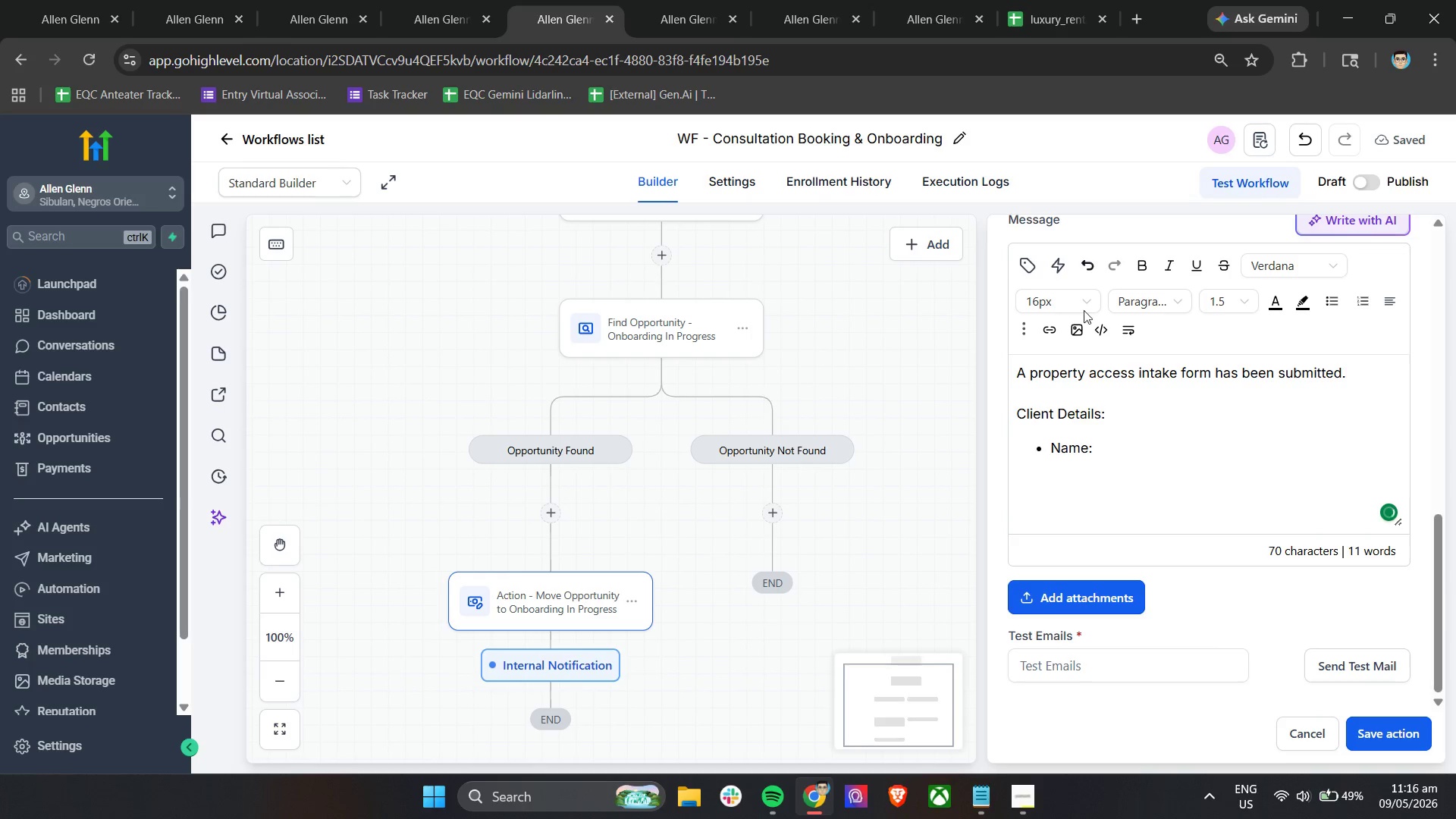 
left_click([1023, 271])
 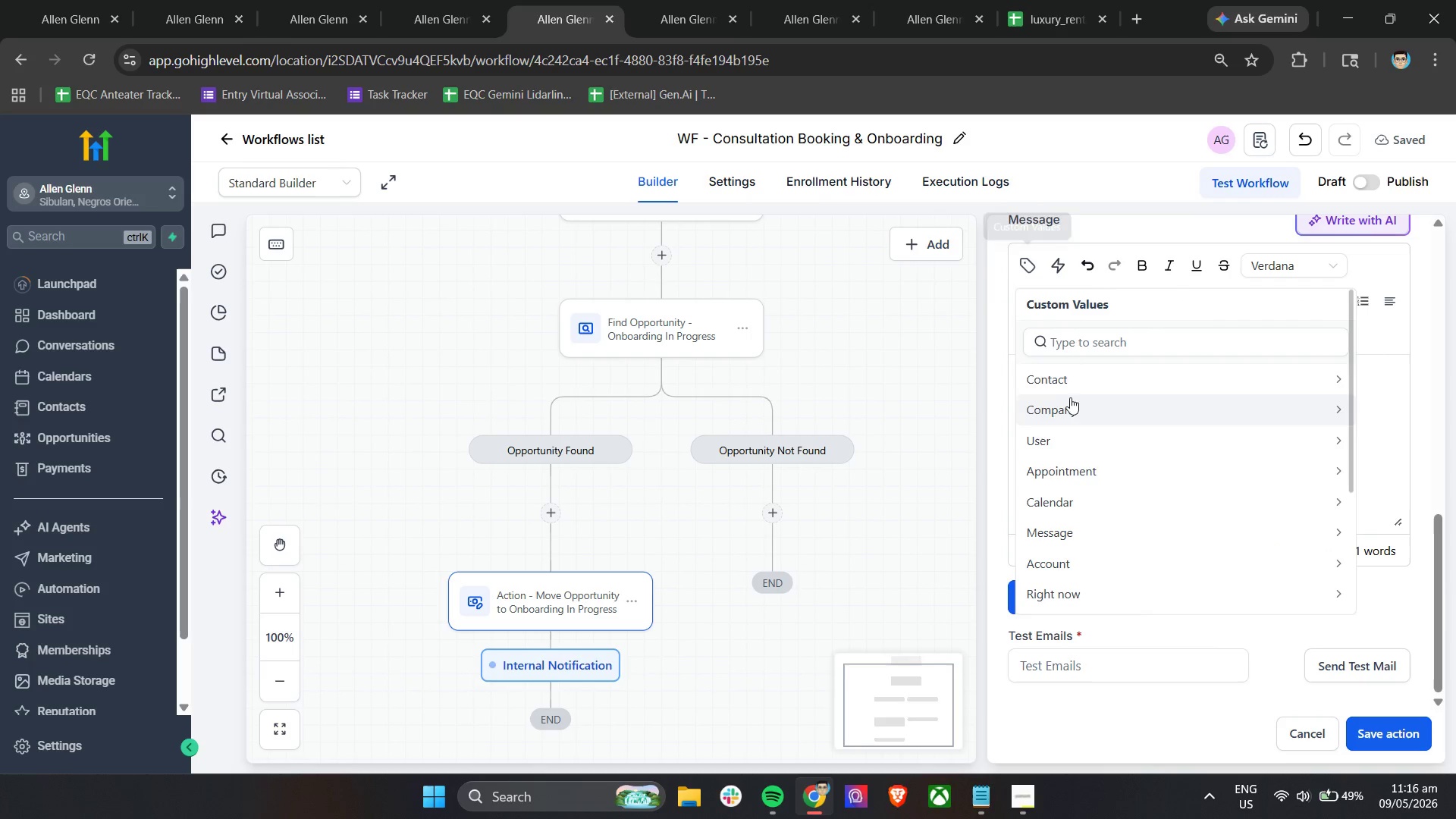 
left_click([1082, 379])
 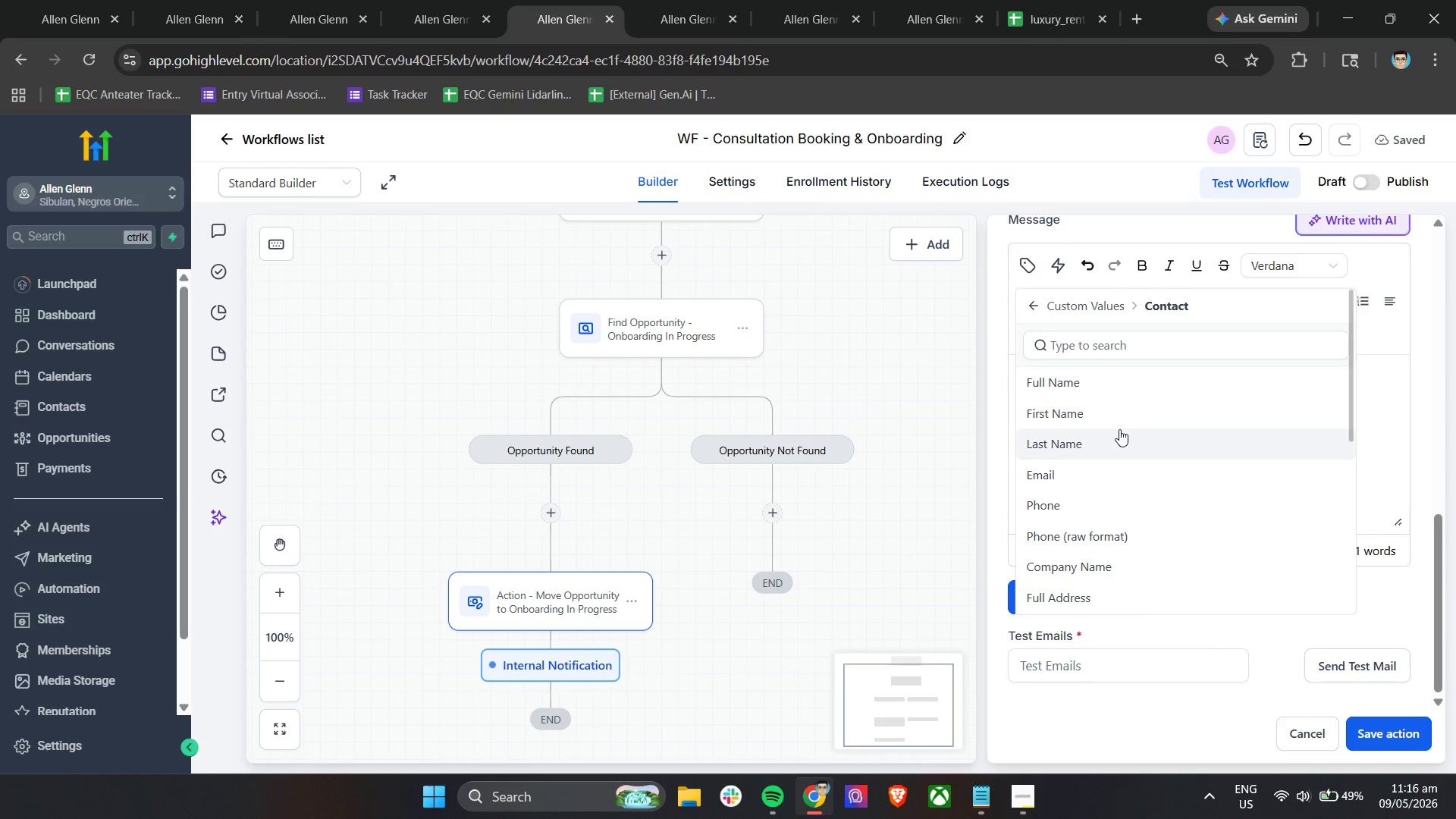 
left_click([1119, 421])
 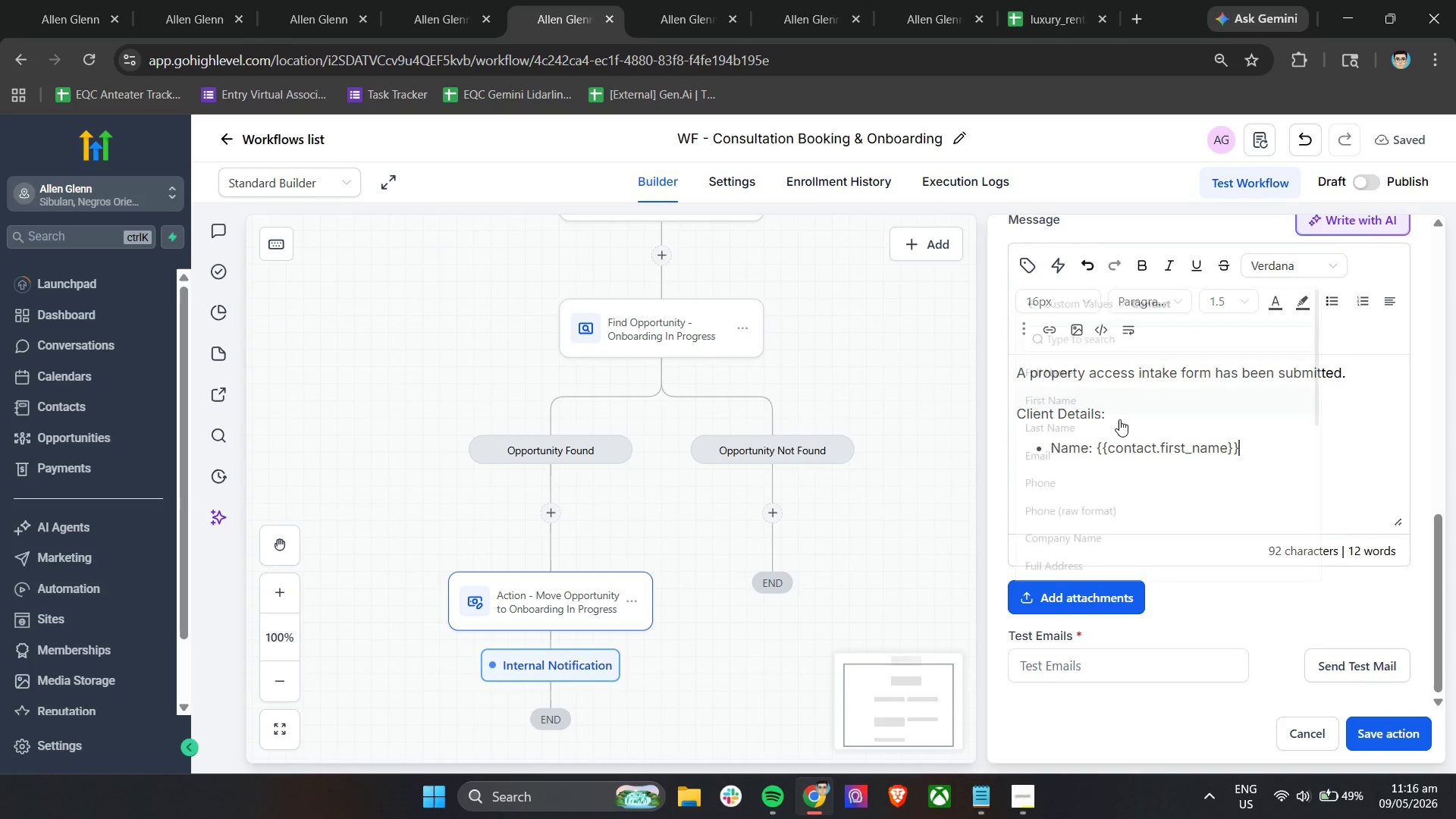 
key(Space)
 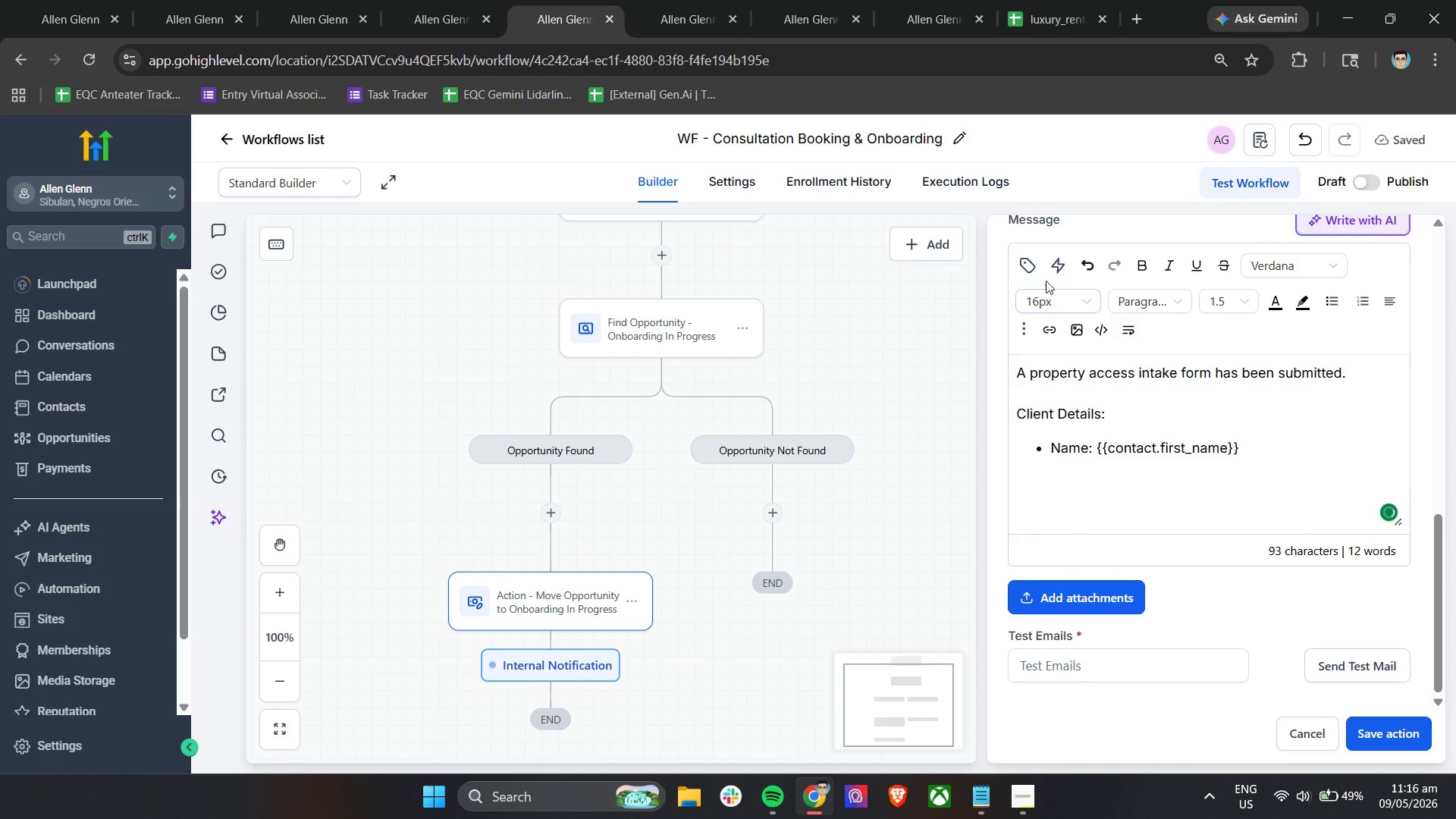 
left_click([1028, 261])
 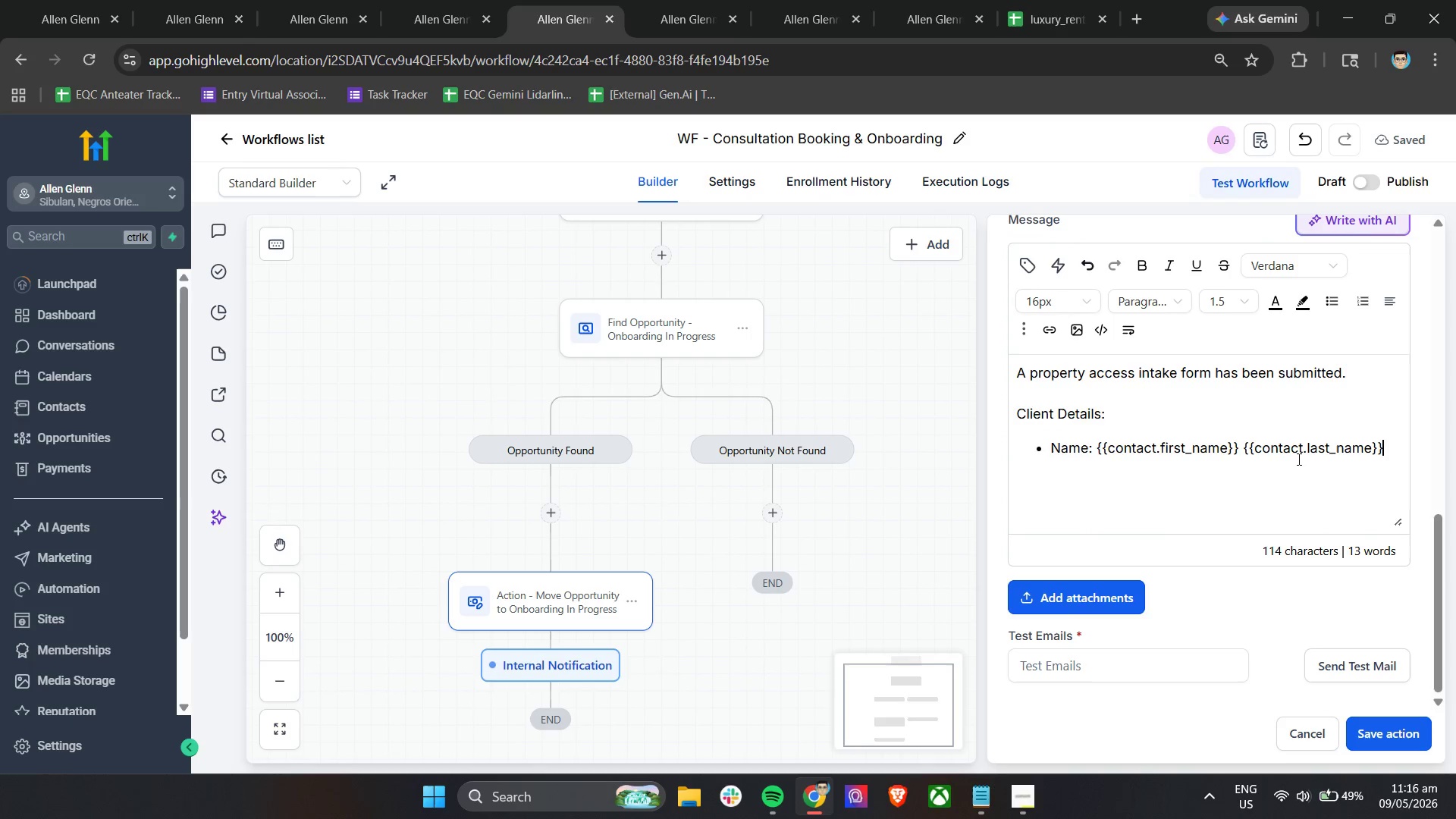 
key(Enter)
 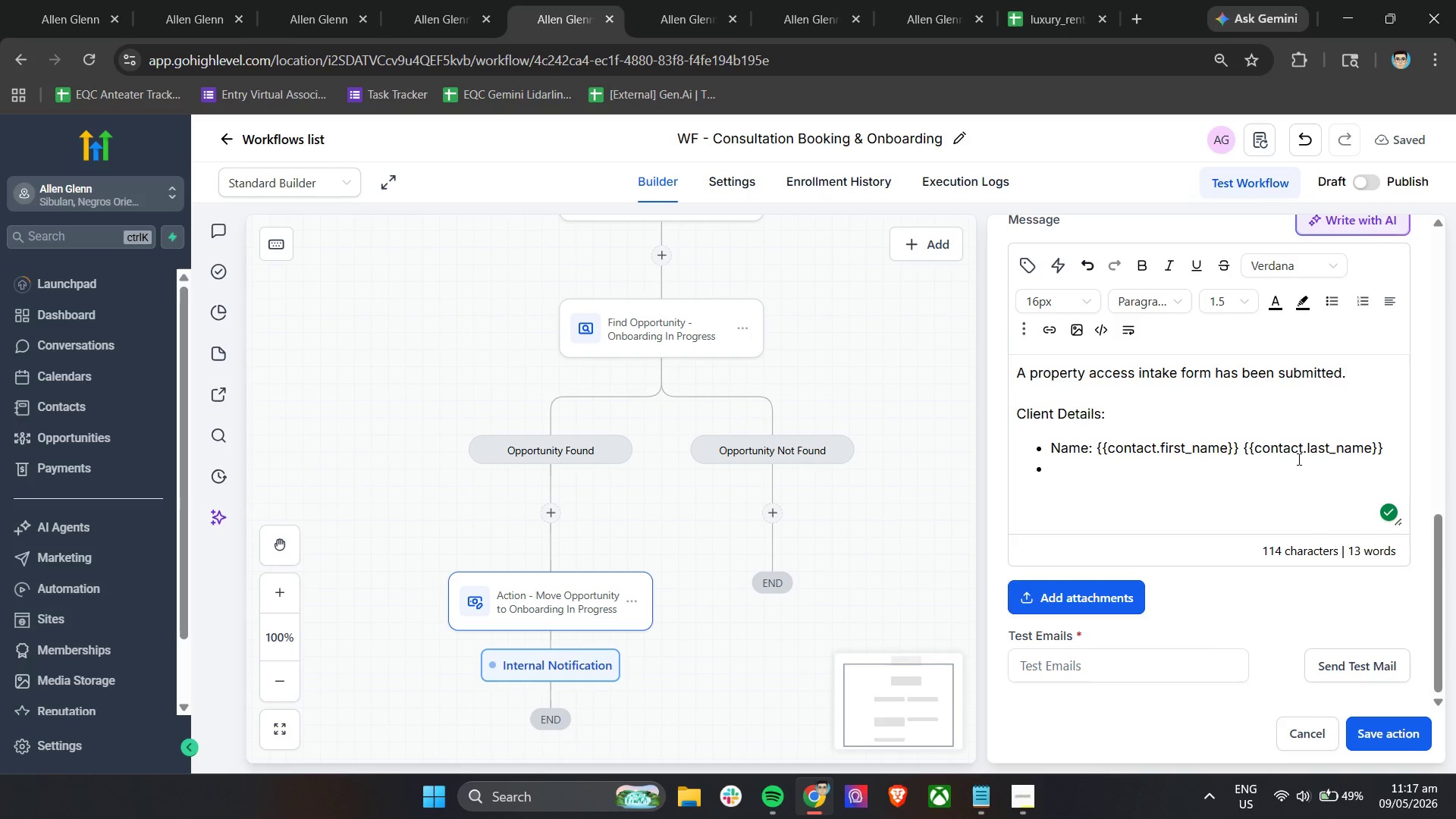 
type(Email: )
 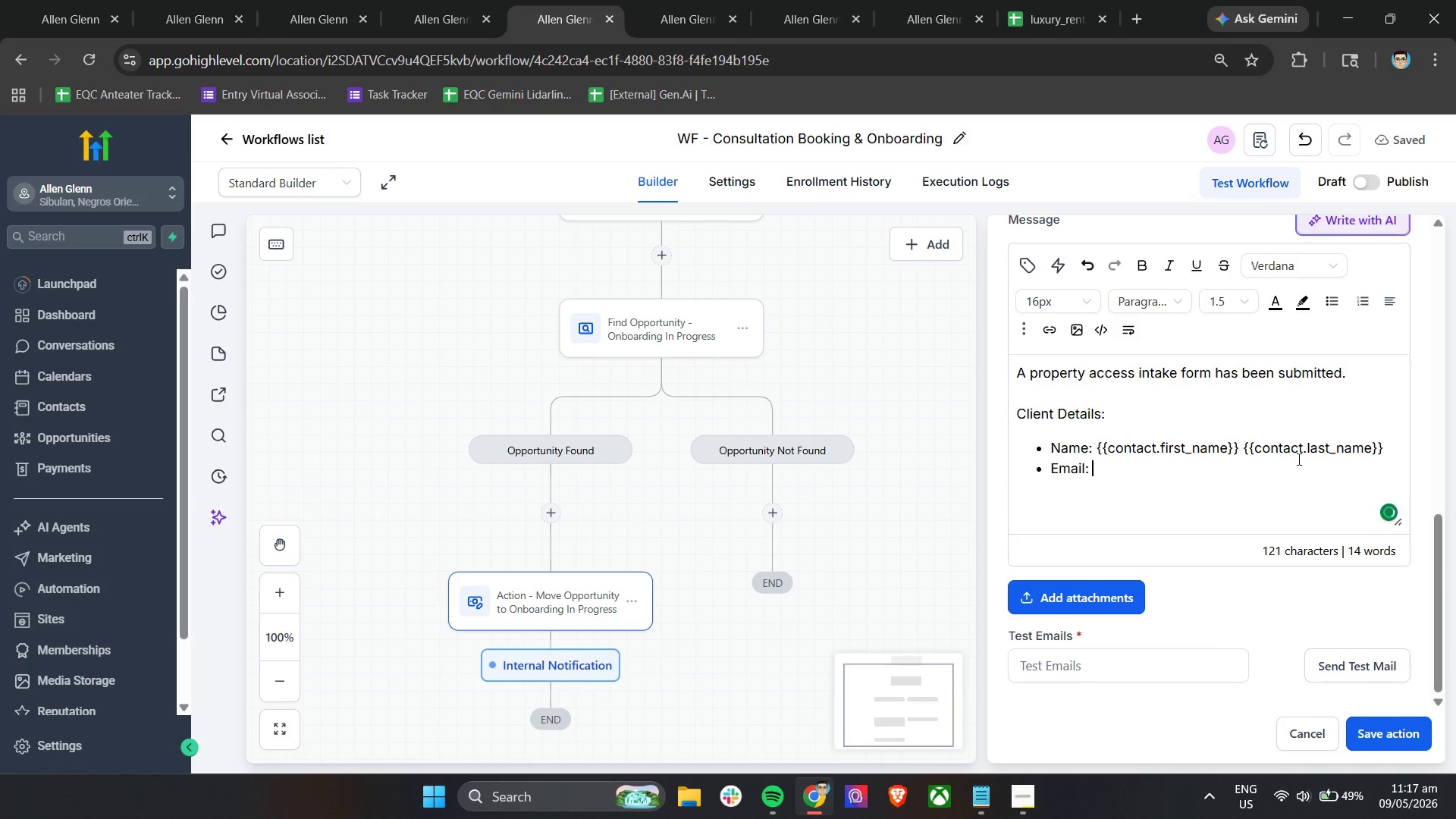 
left_click([1047, 262])
 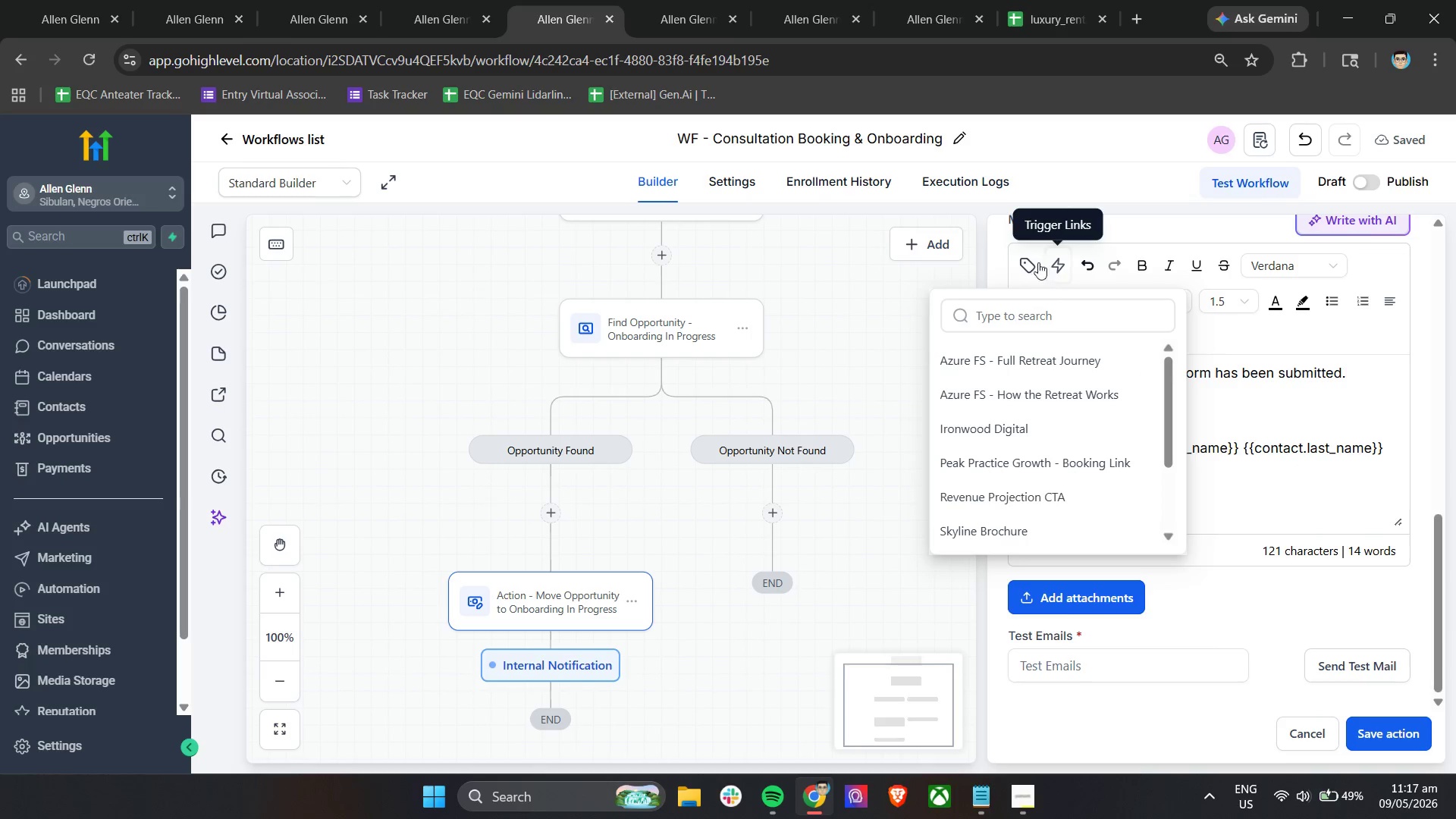 
left_click([1030, 265])
 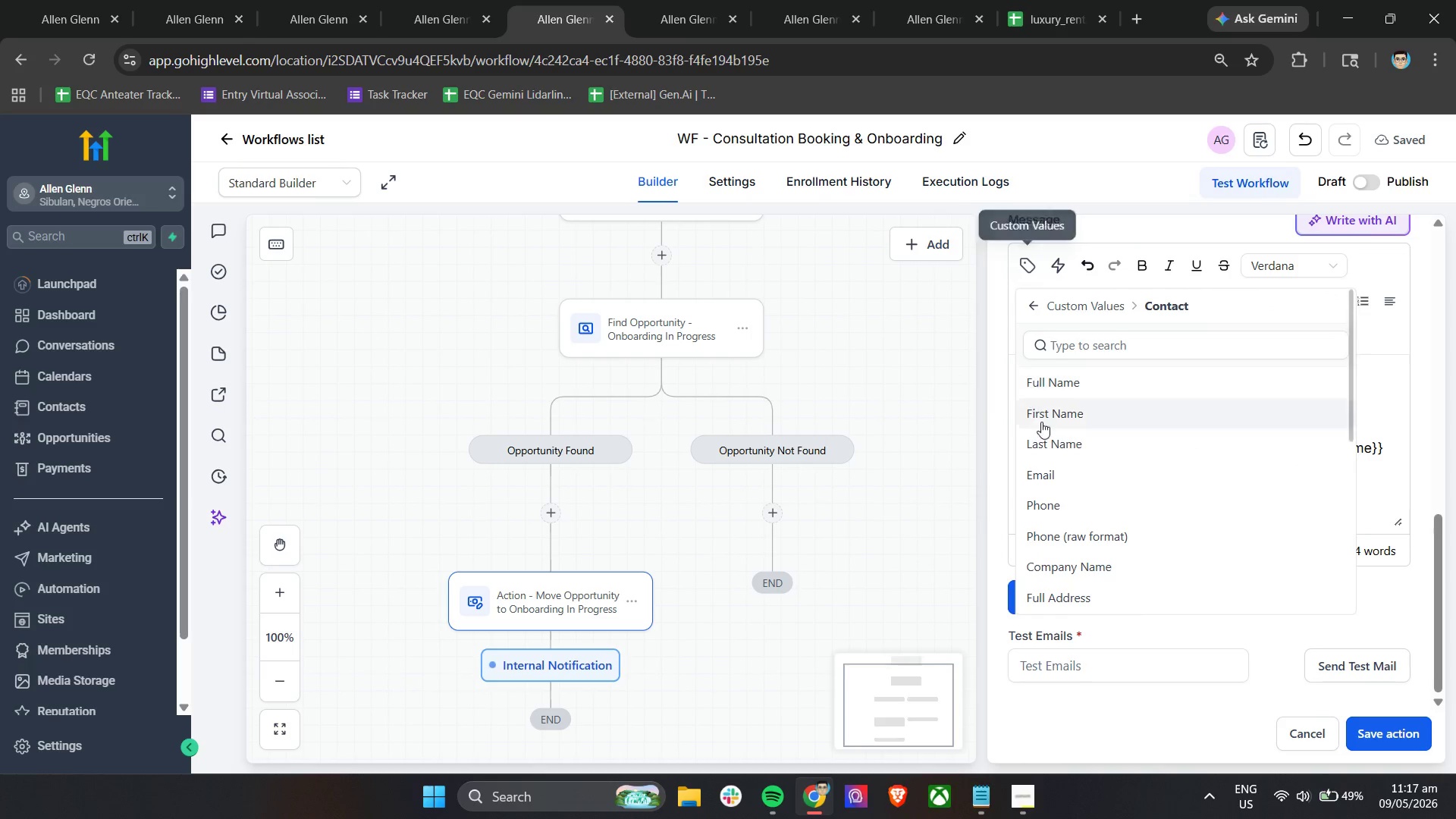 
left_click([1058, 463])
 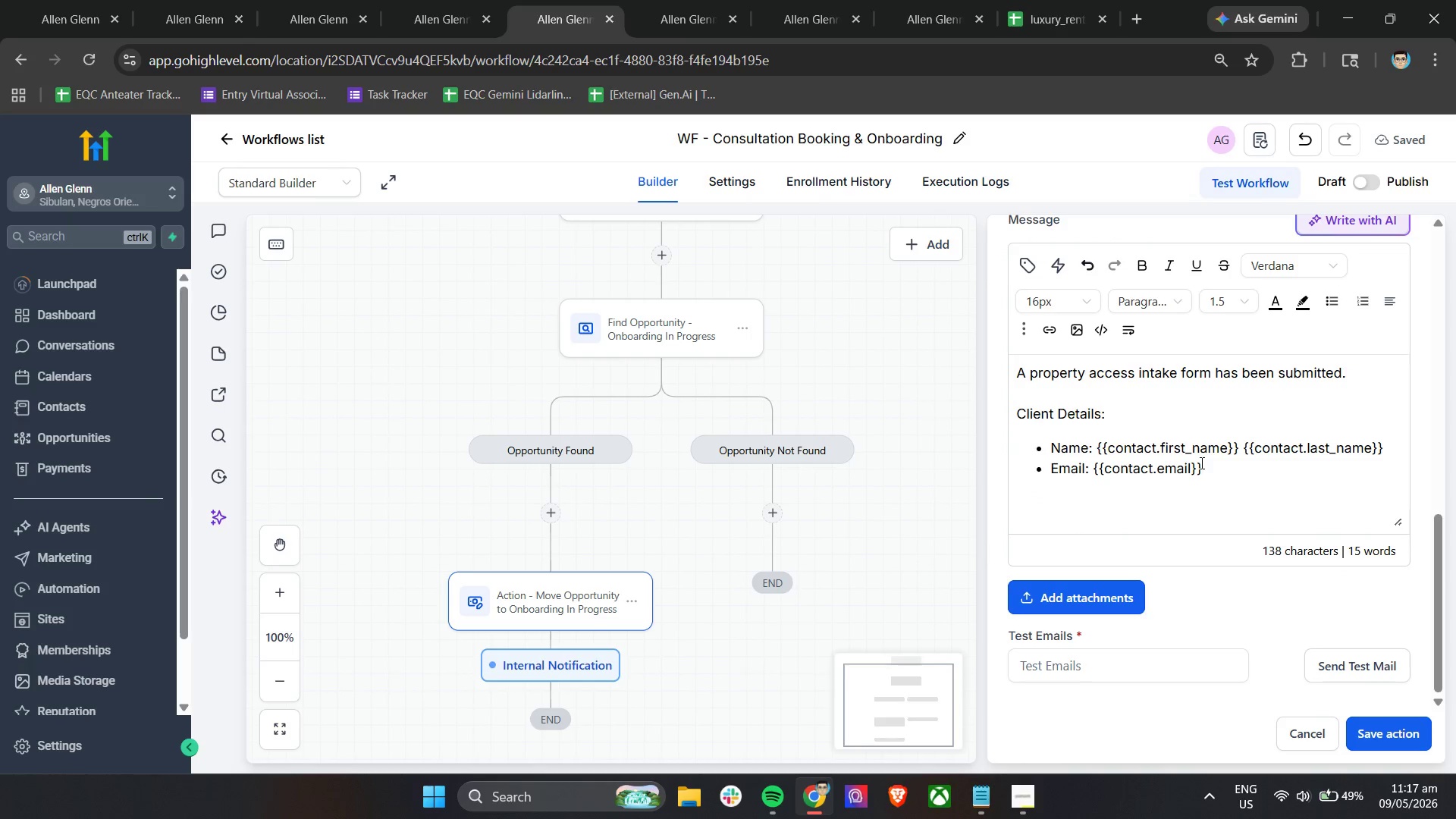 
key(Enter)
 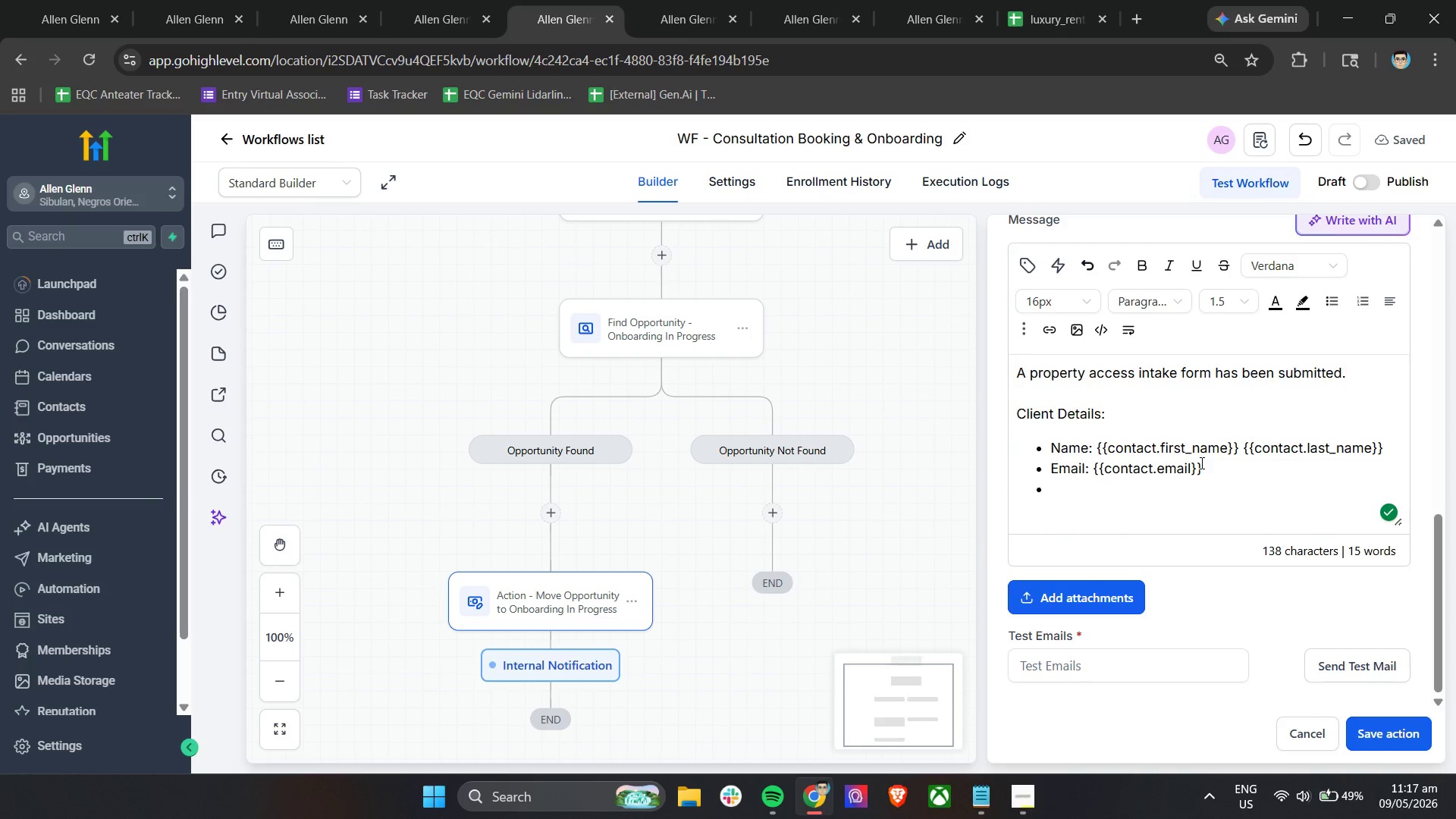 
type(Property Type: )
 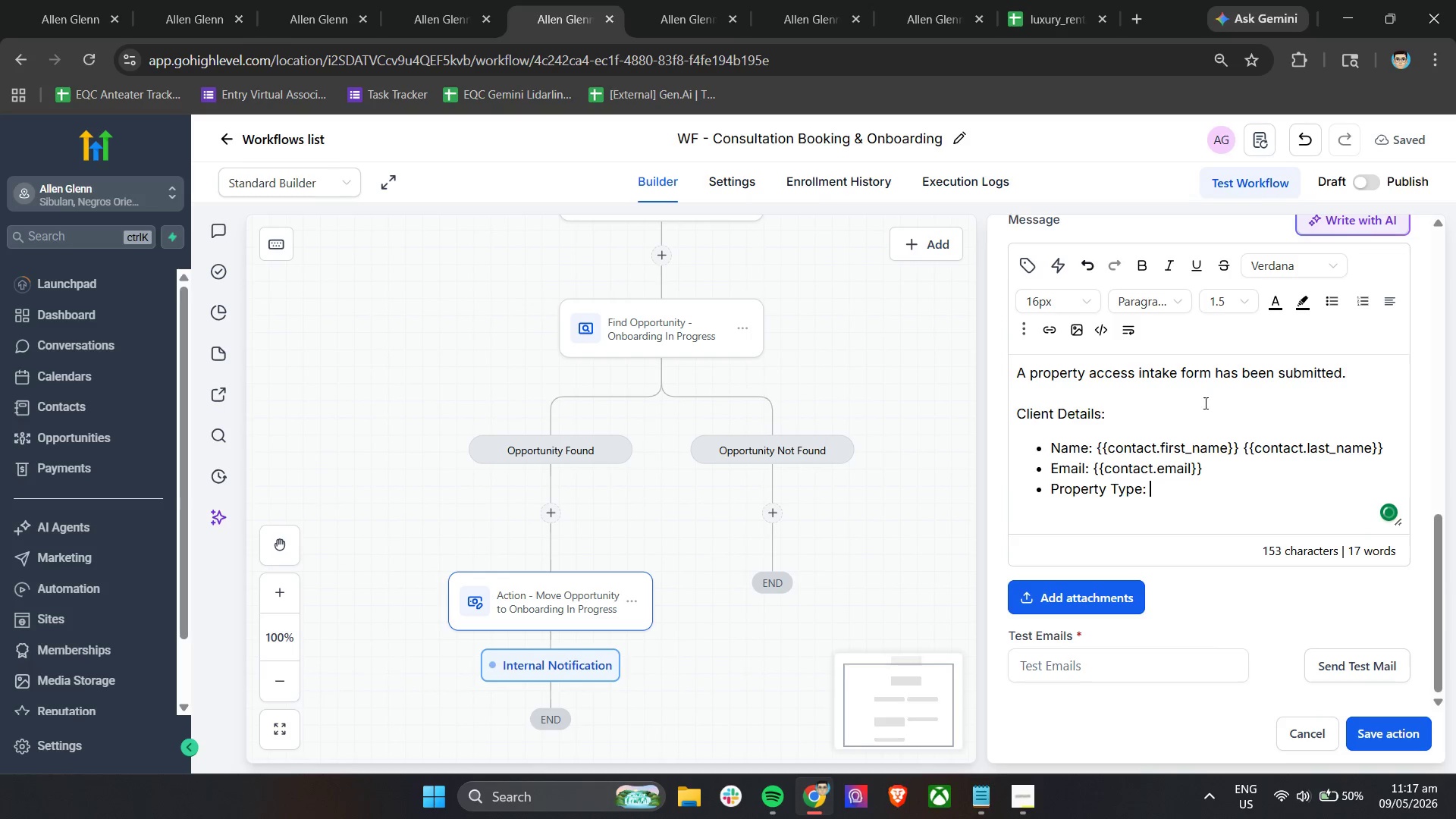 
left_click([1034, 267])
 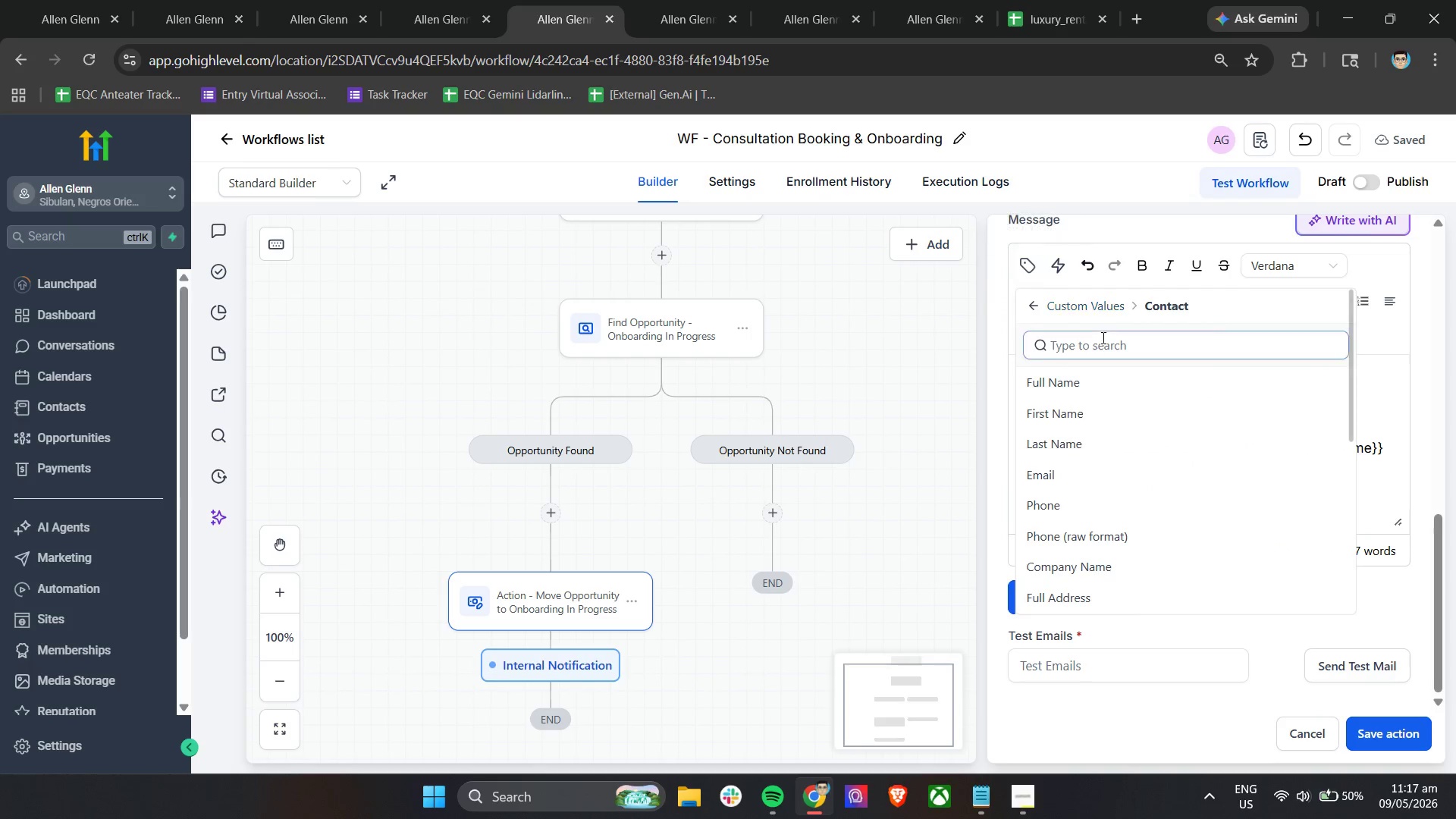 
left_click([1103, 345])
 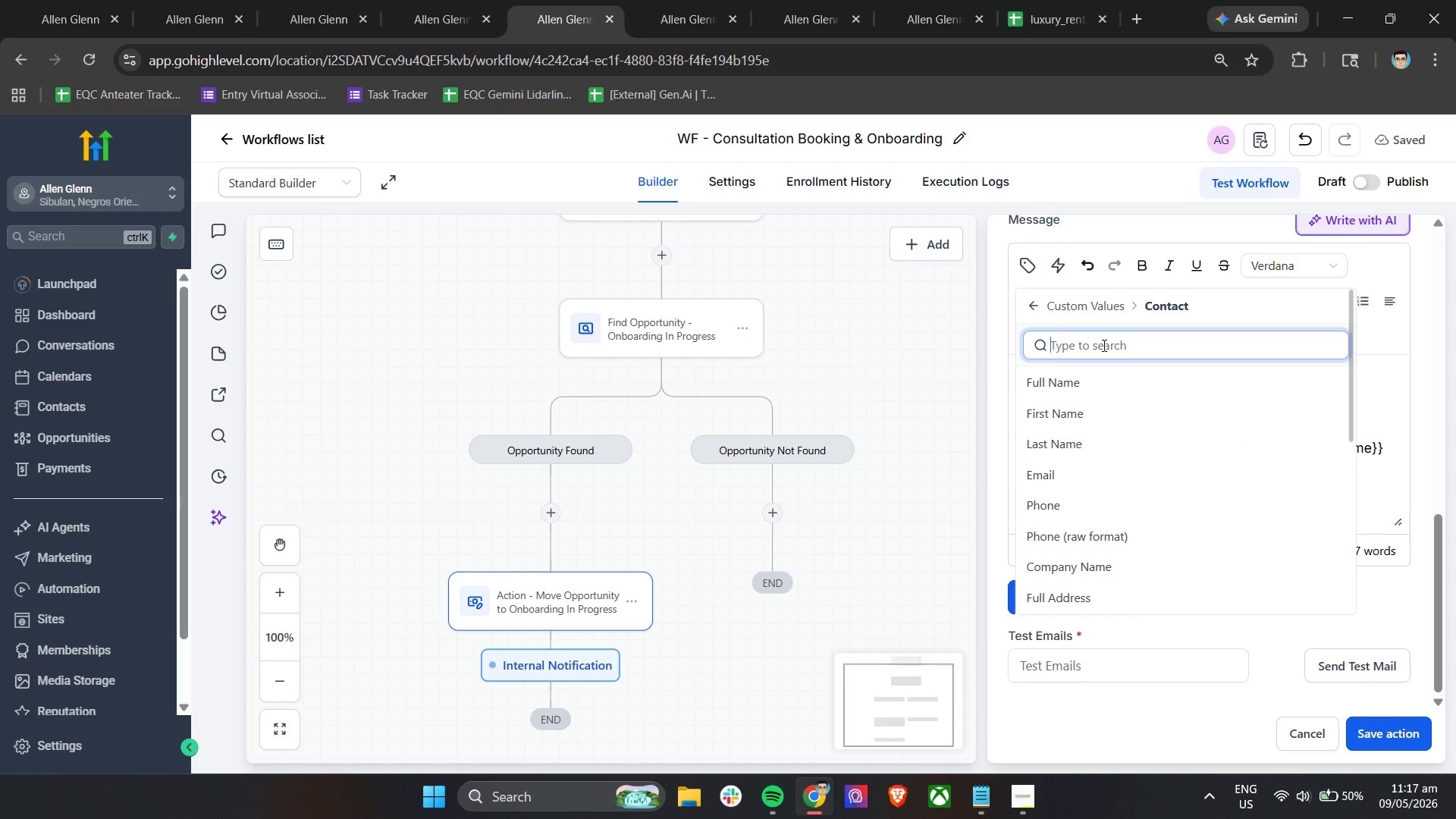 
type(property)
 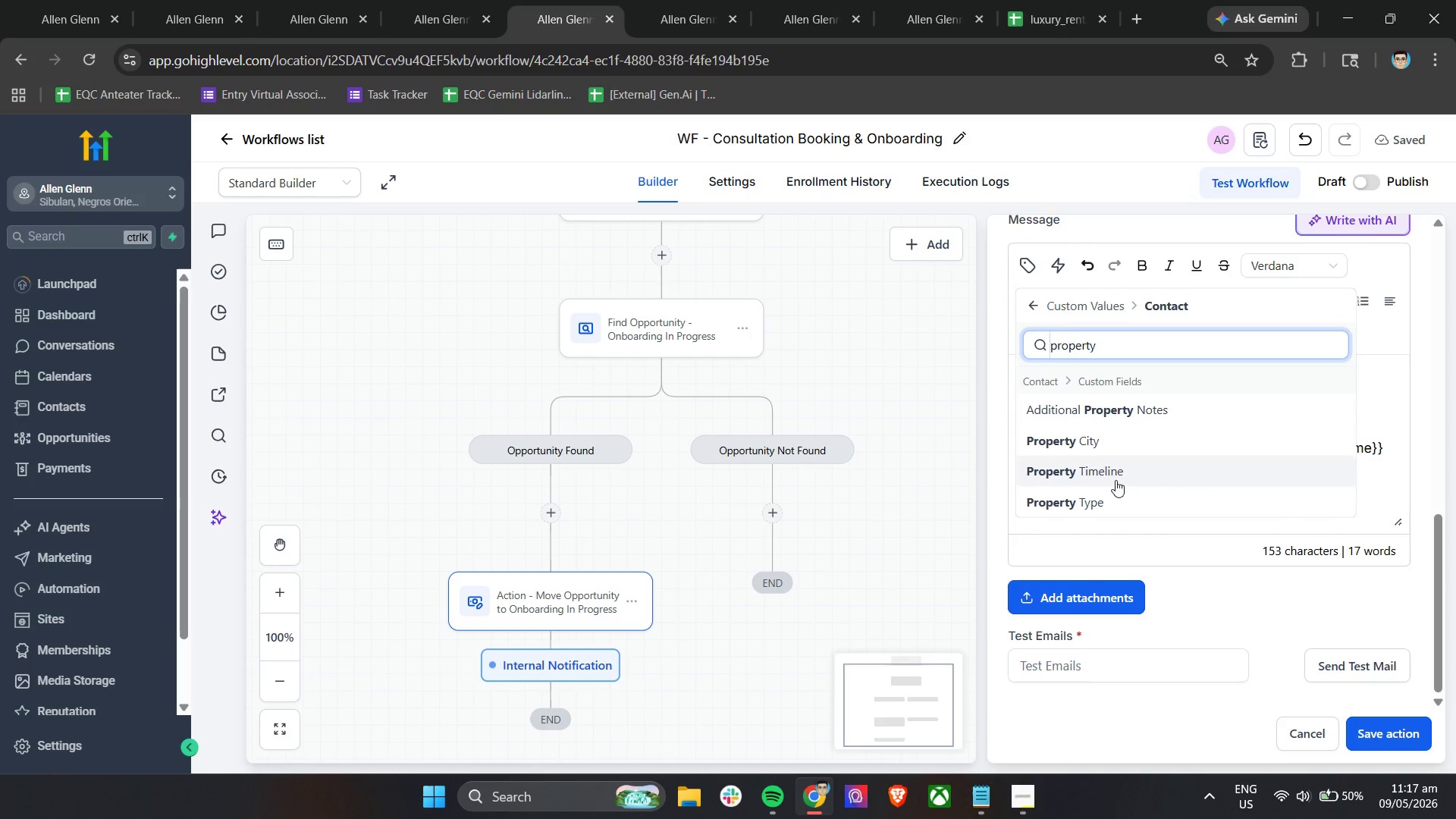 
left_click([1114, 492])
 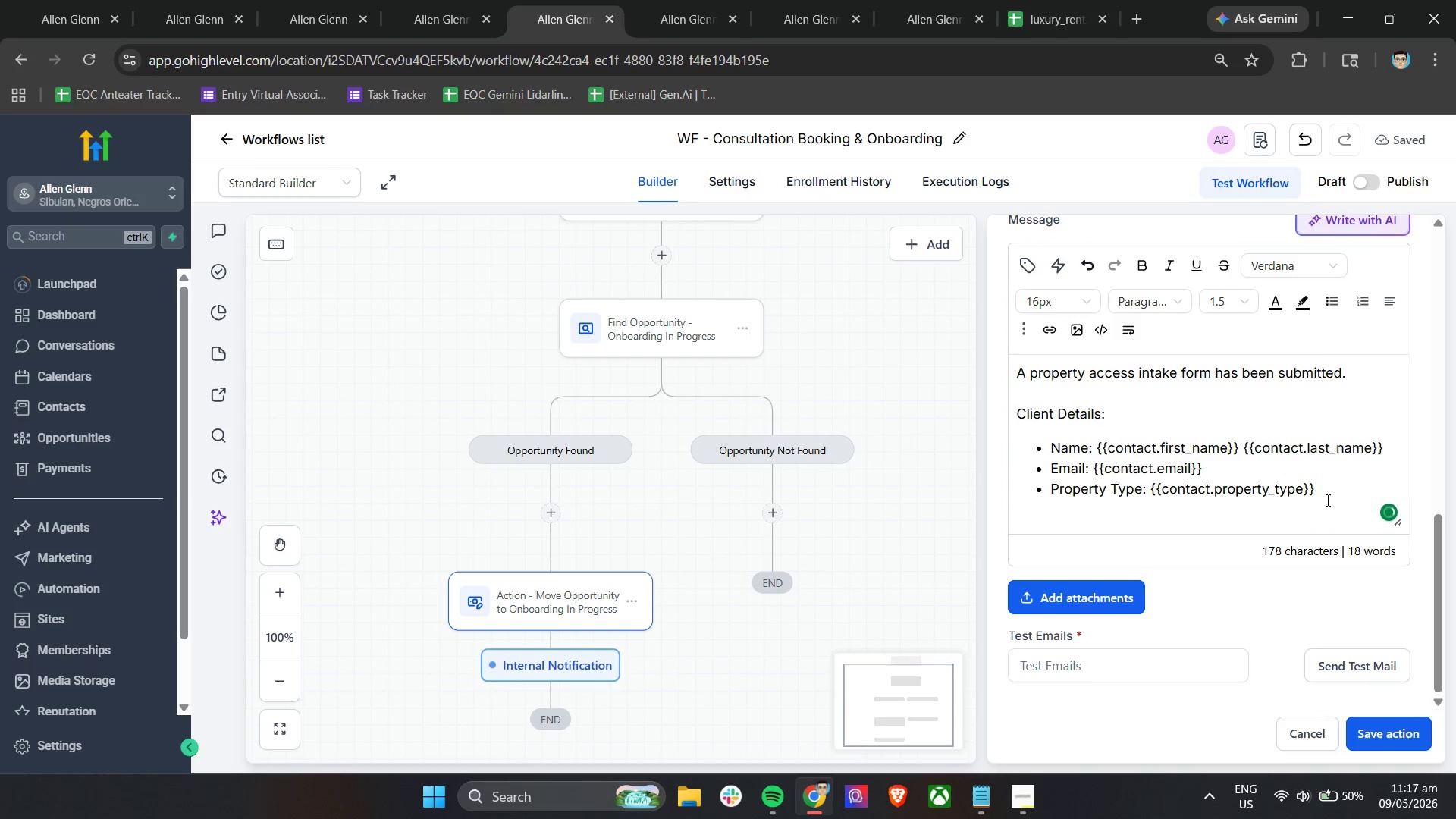 
key(Enter)
 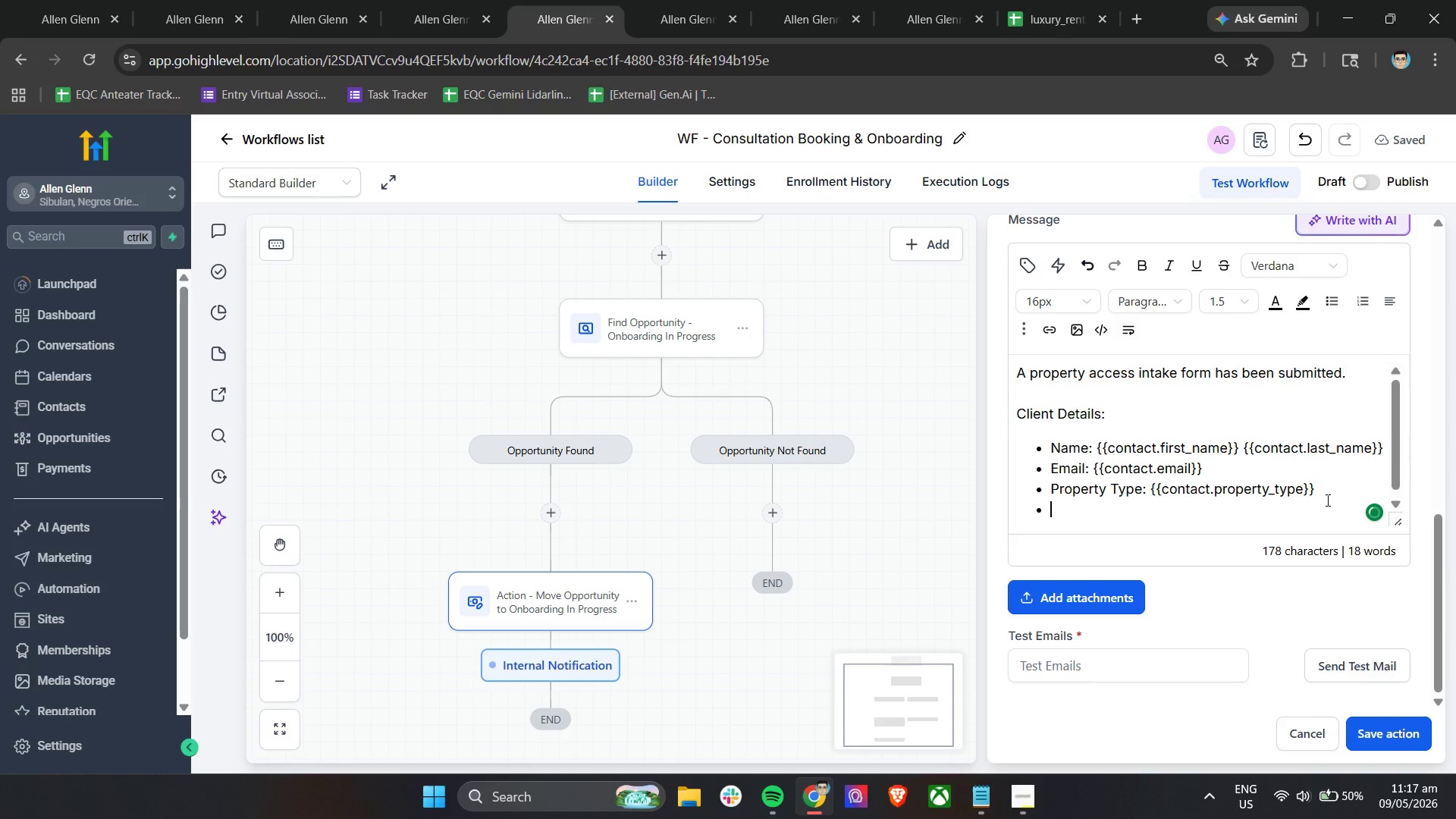 
type(Po)
key(Backspace)
type(roperty City: )
 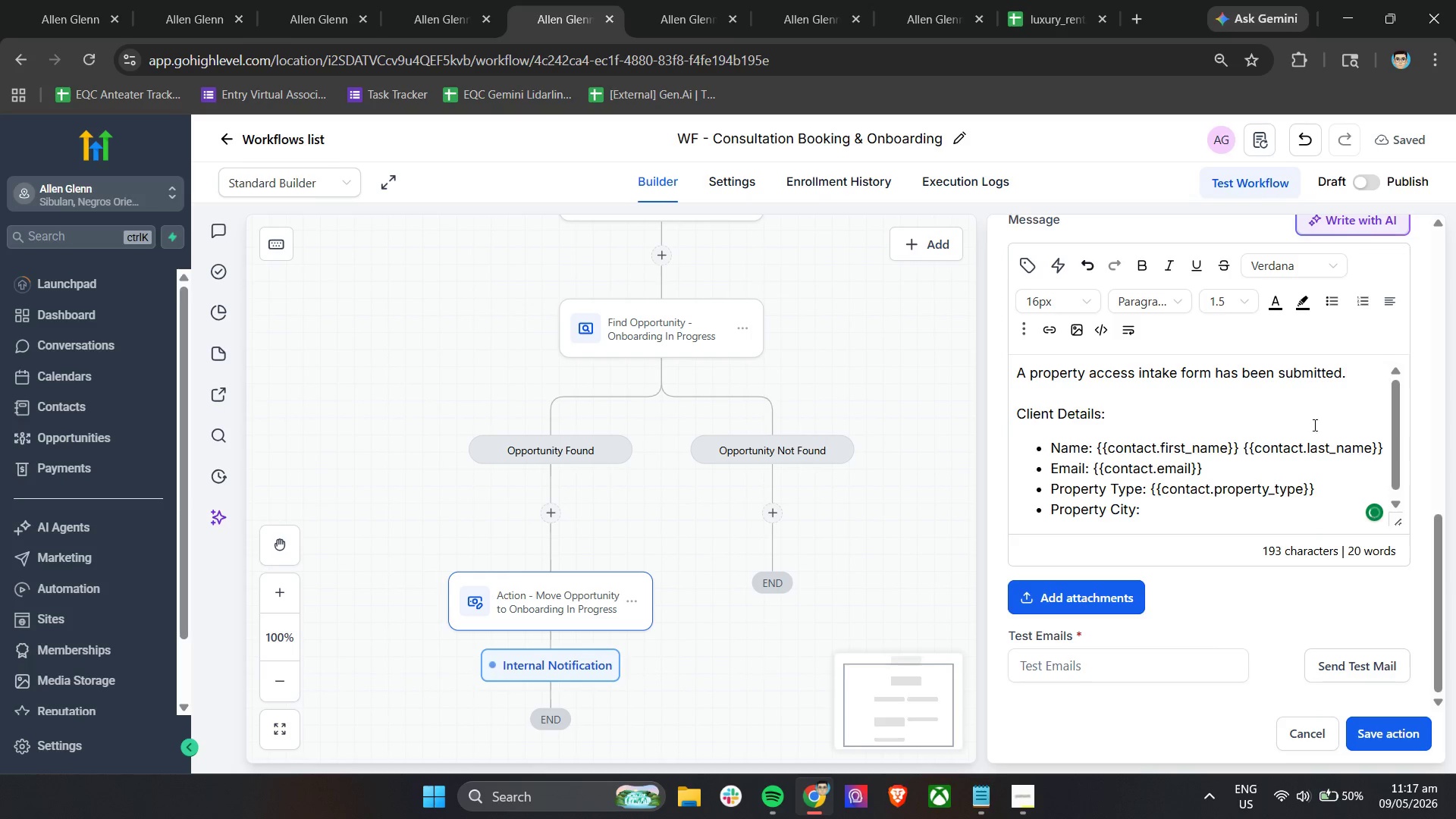 
double_click([1019, 268])
 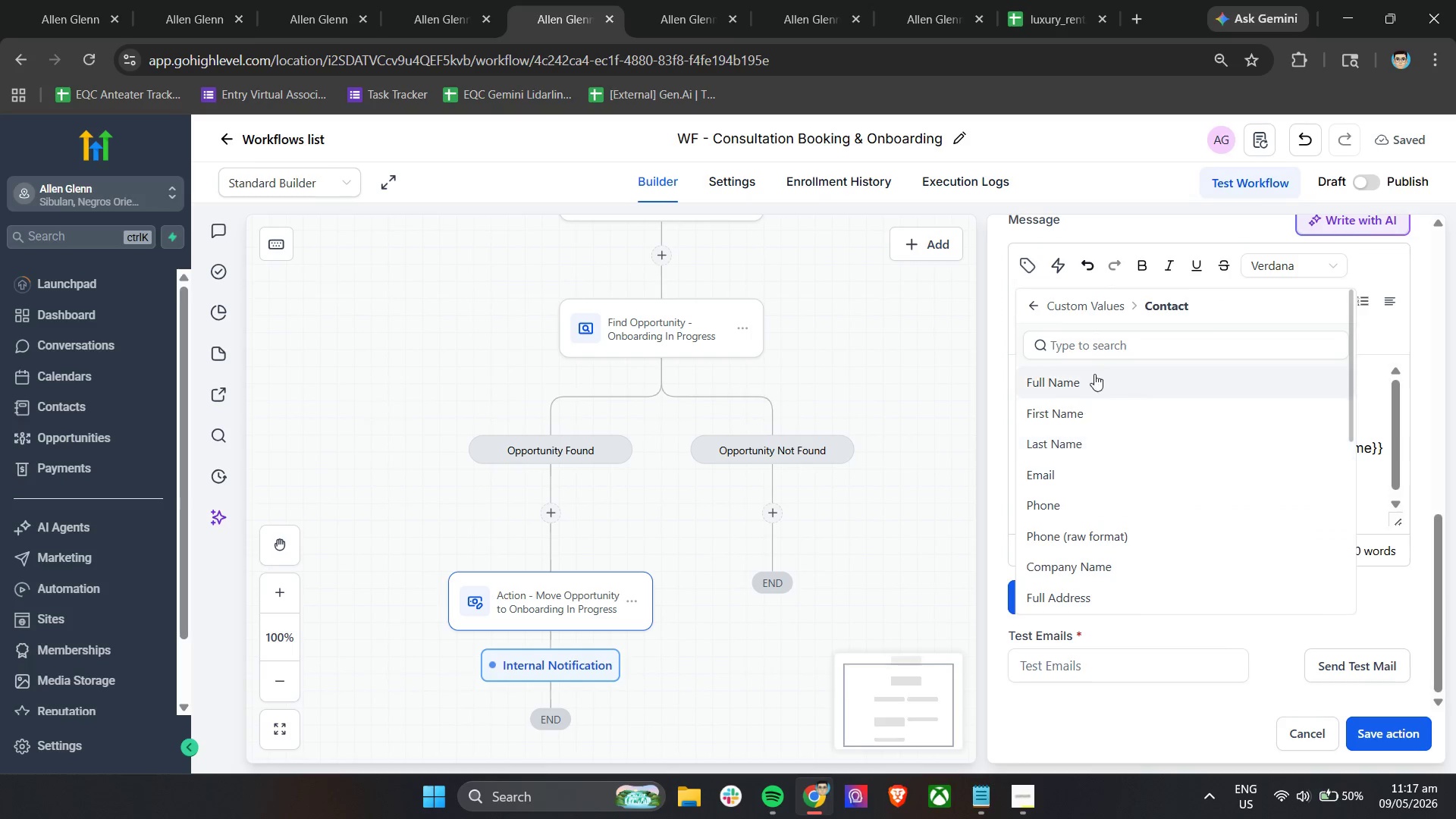 
left_click([1107, 342])
 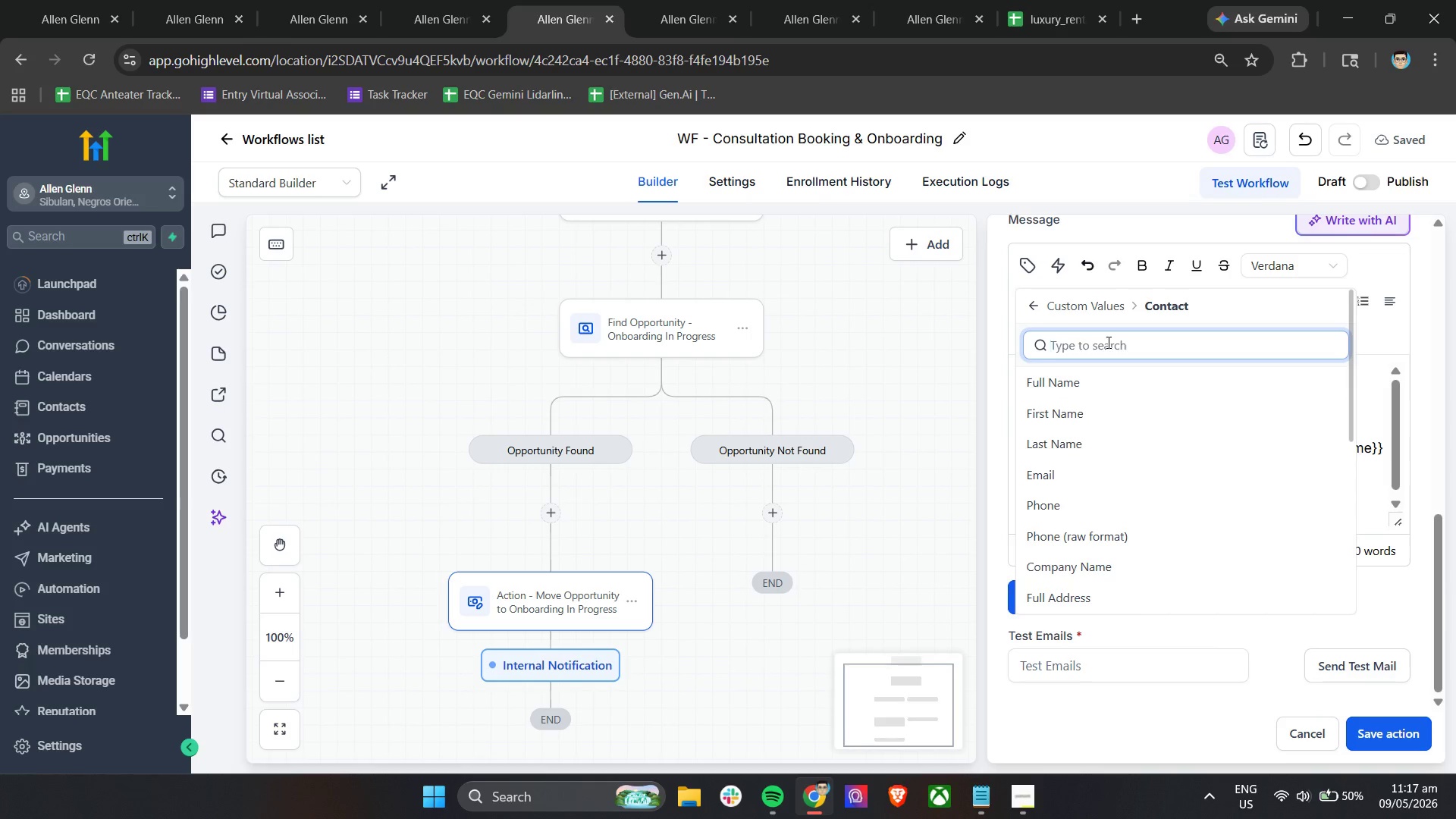 
type(property)
 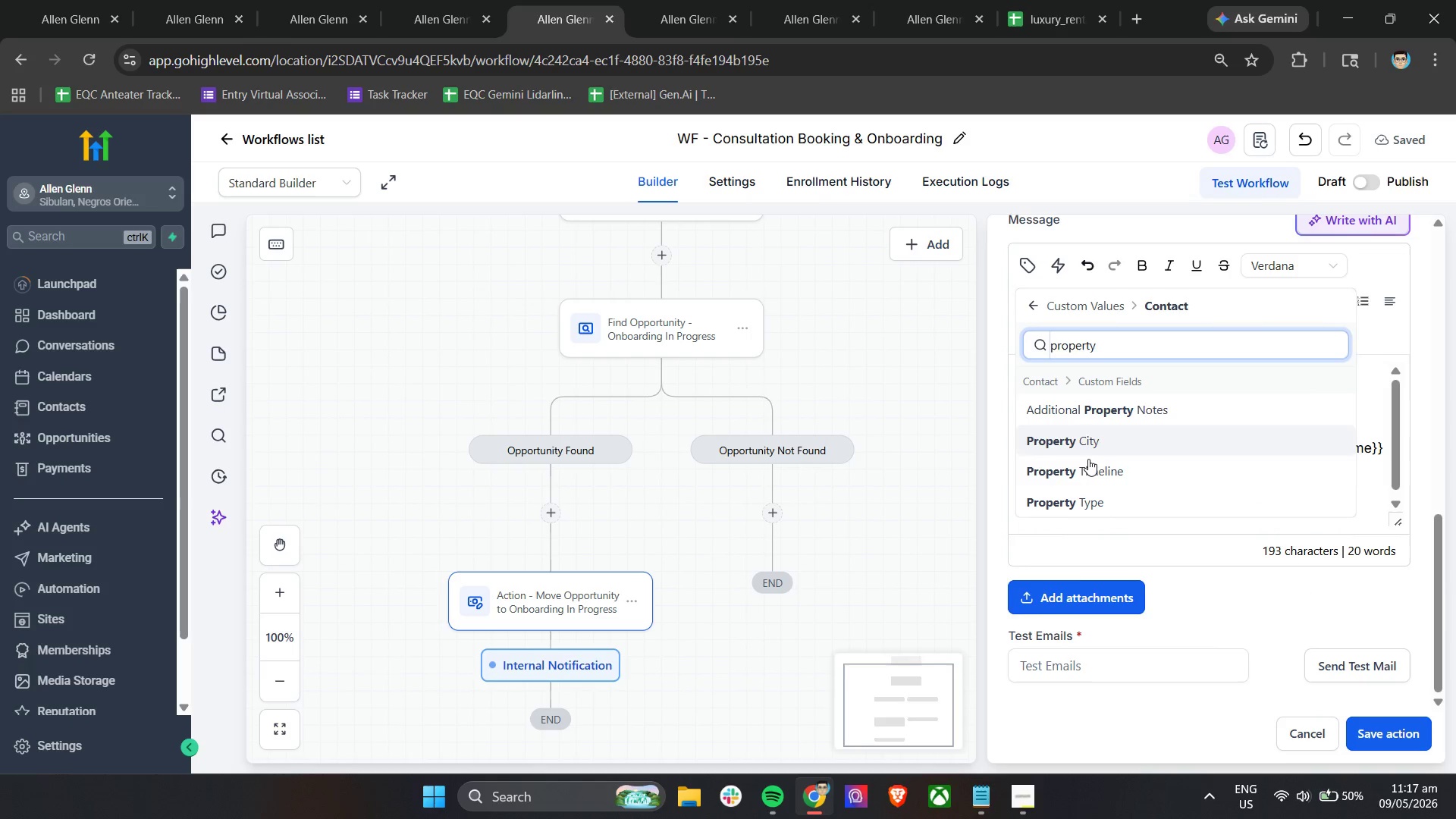 
left_click([1094, 443])
 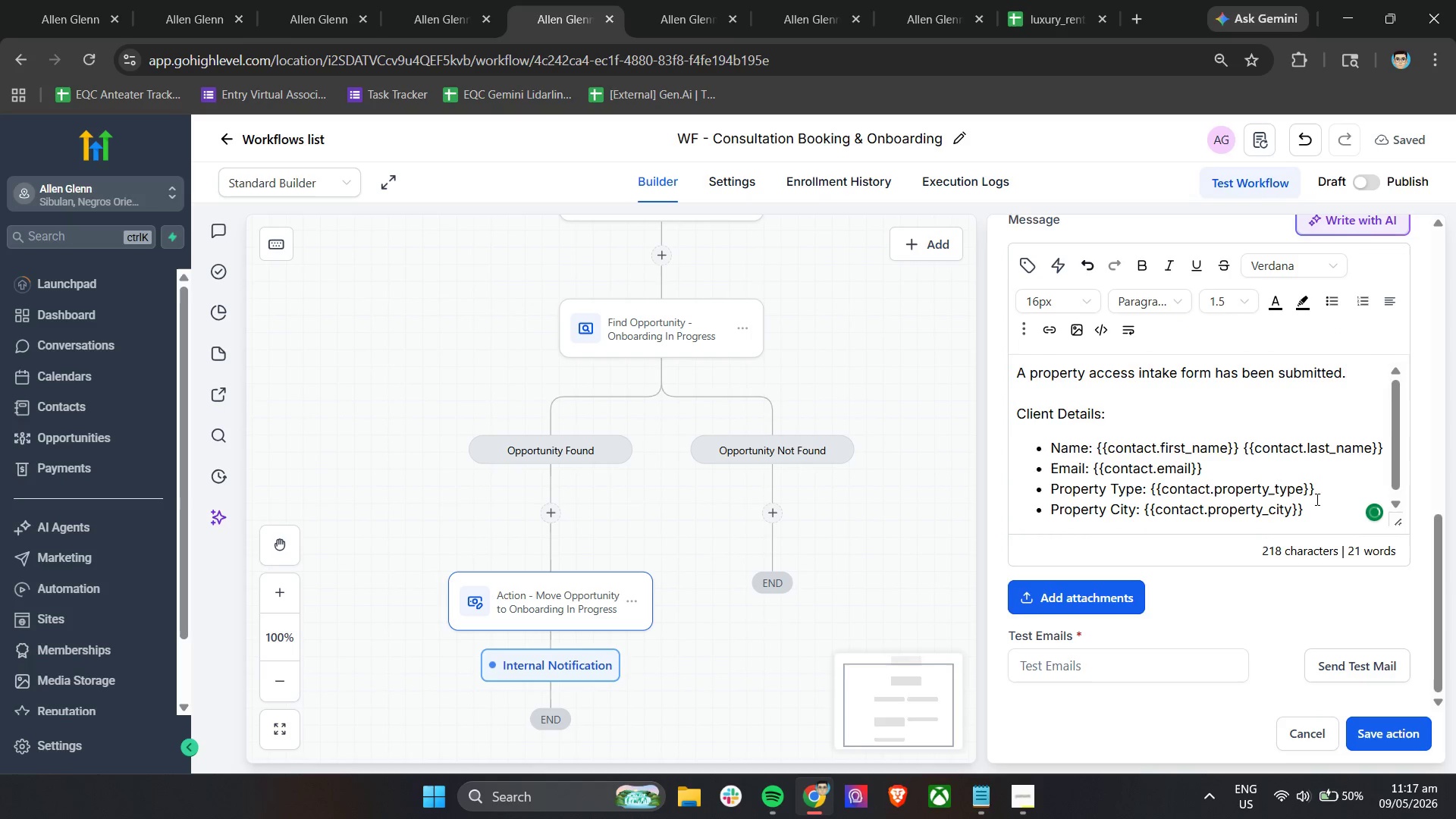 
key(Enter)
 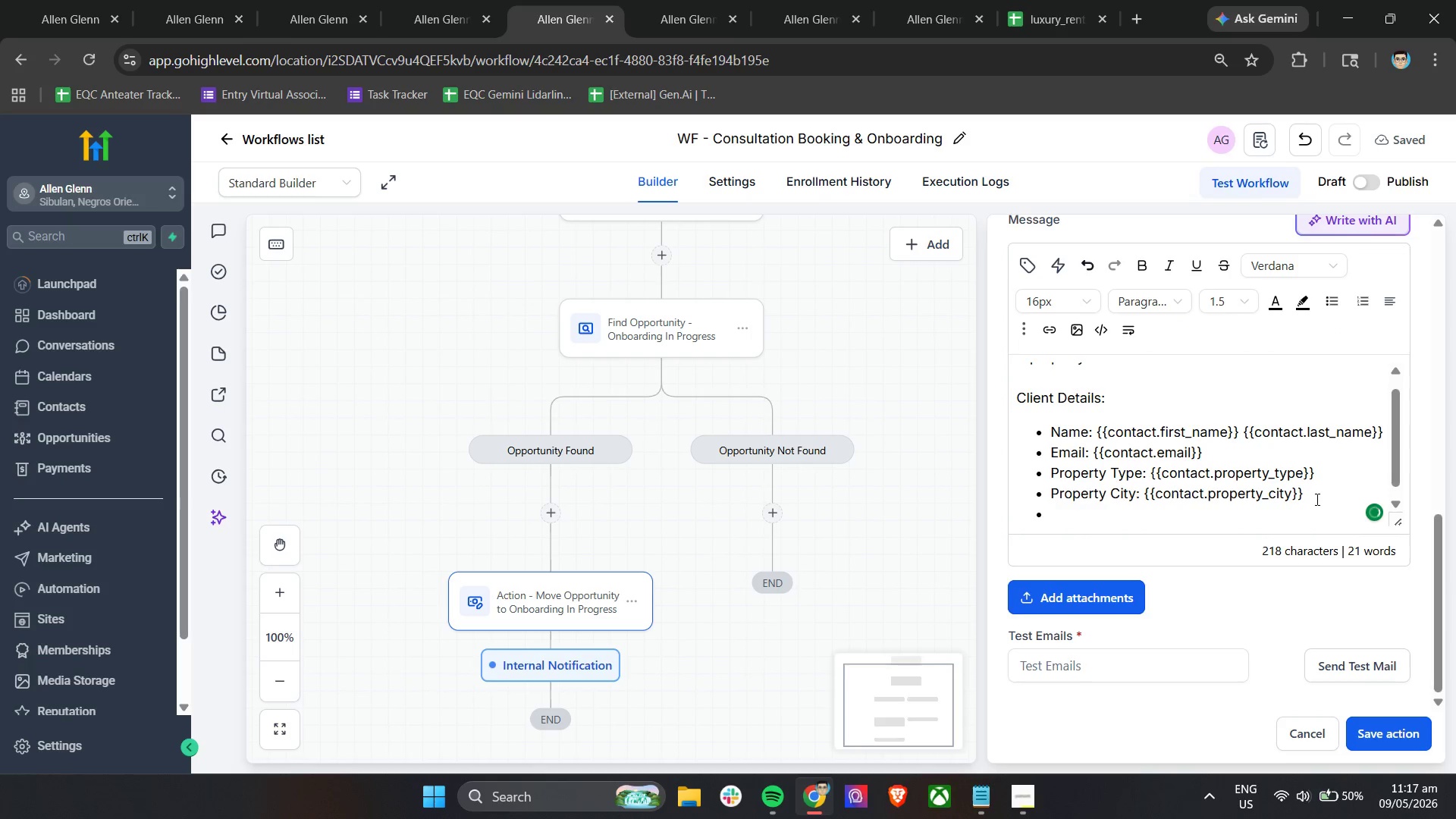 
key(Enter)
 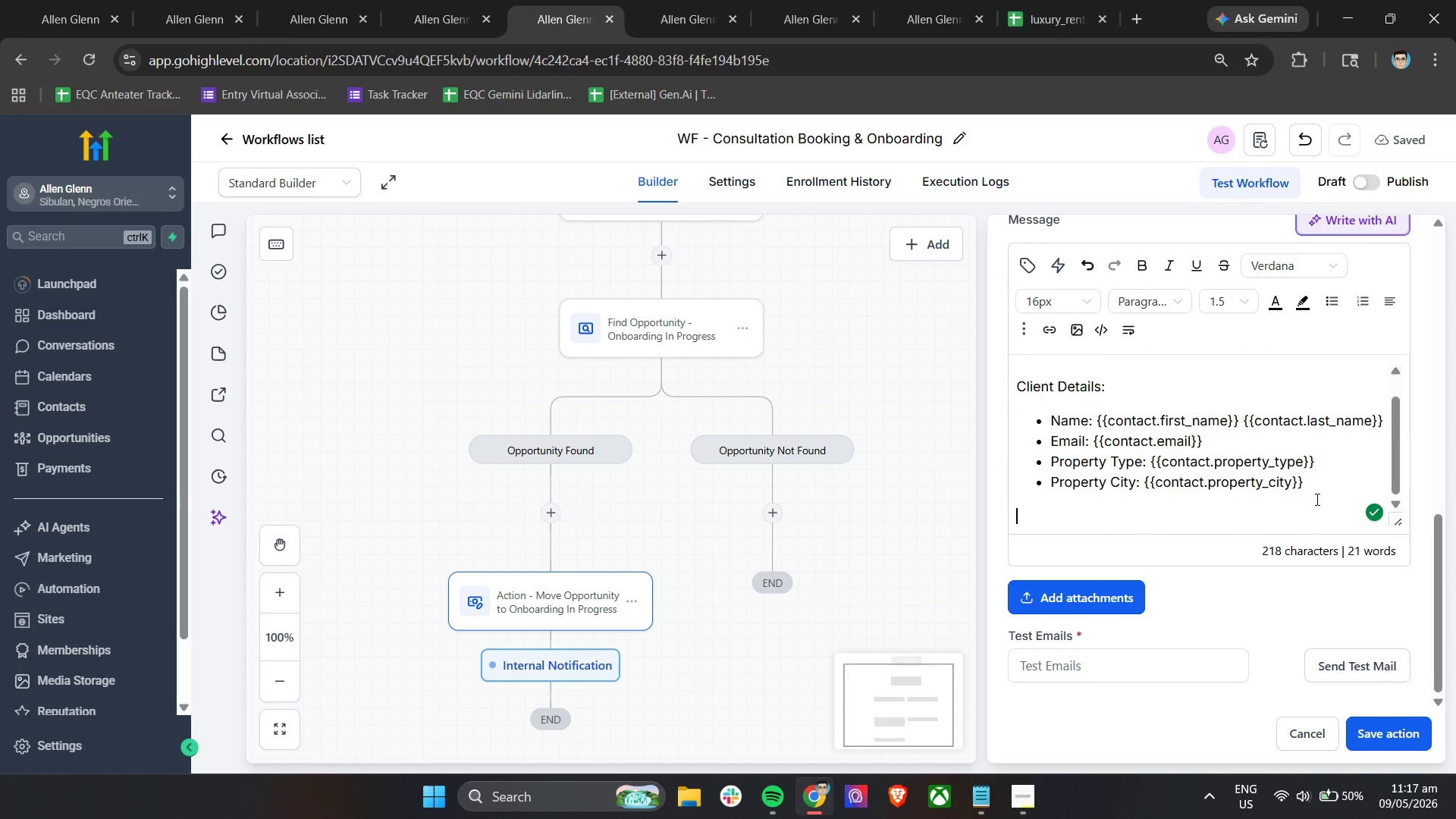 
key(Enter)
 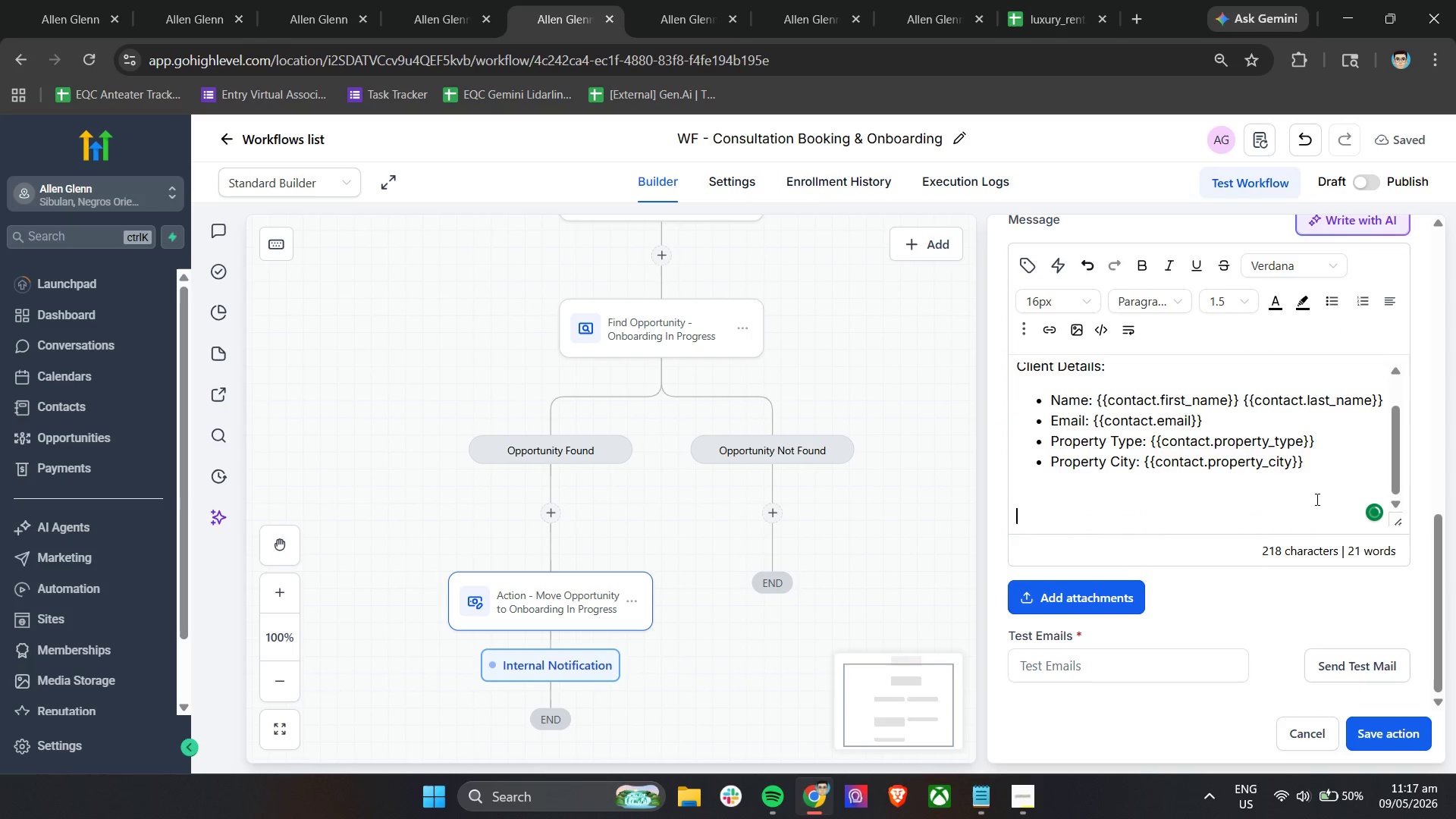 
key(Backspace)
type(The contacat has be)
key(Backspace)
key(Backspace)
type(completed )
 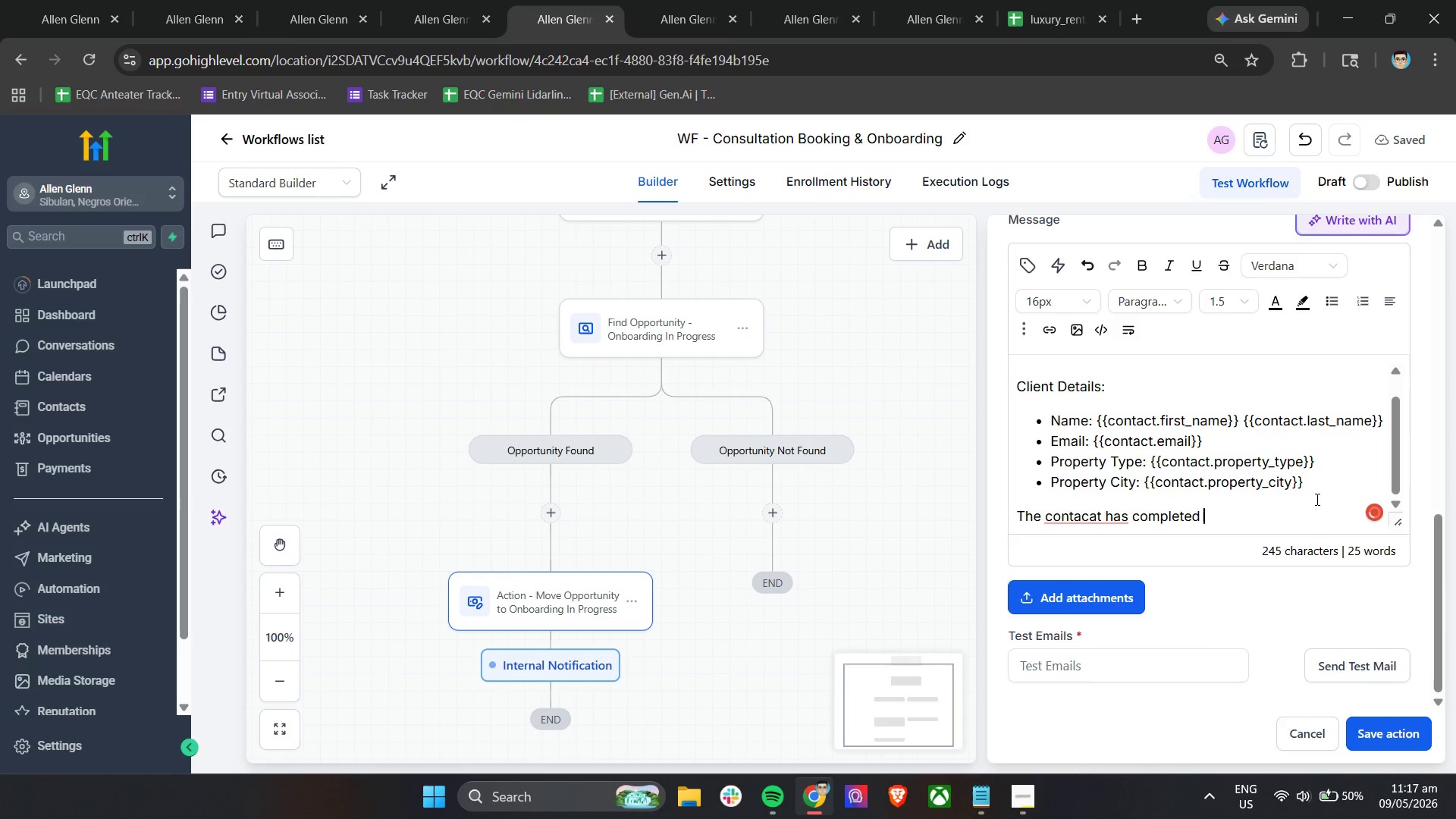 
mouse_move([1074, 541])
 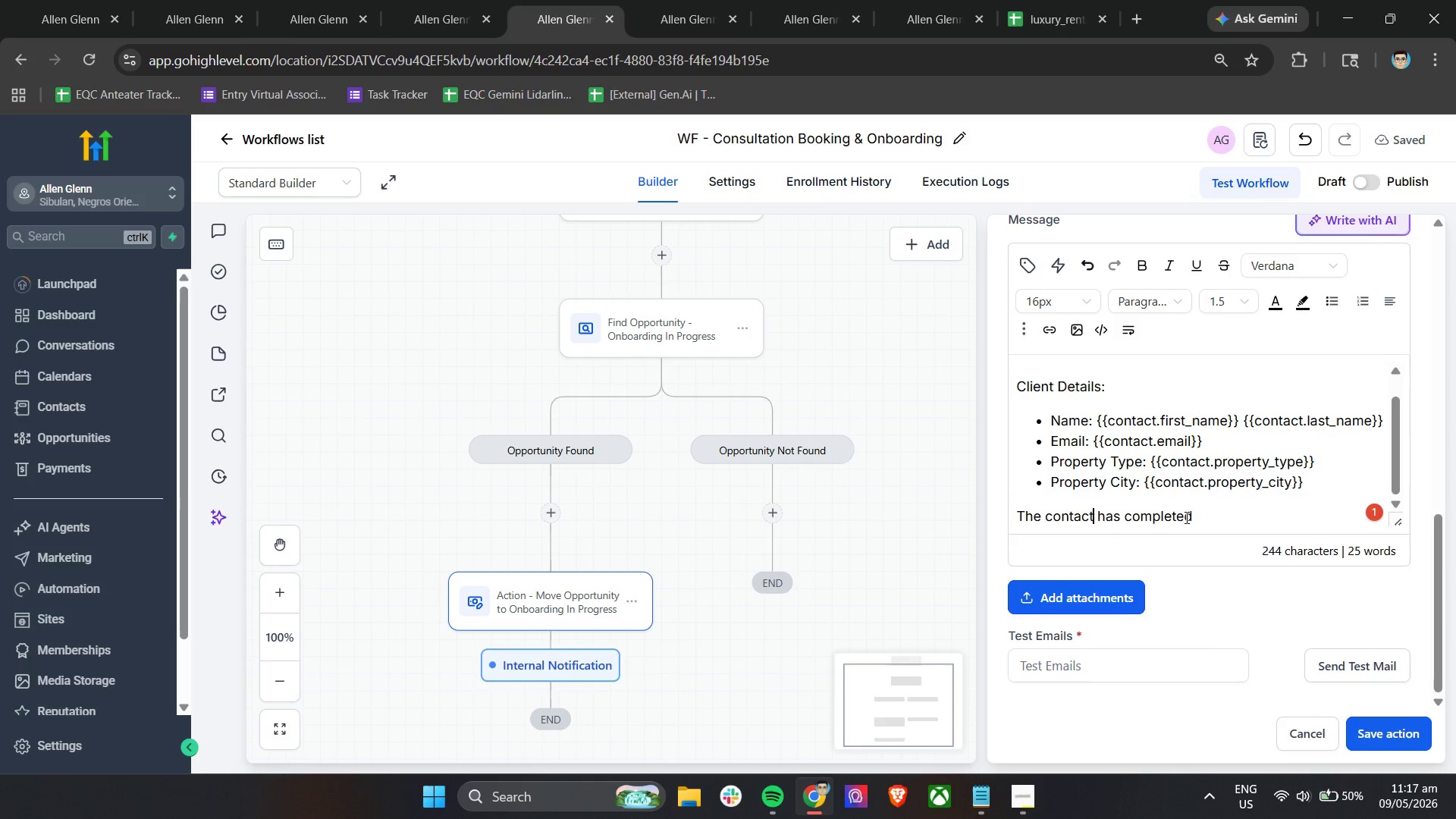 
left_click([1207, 517])
 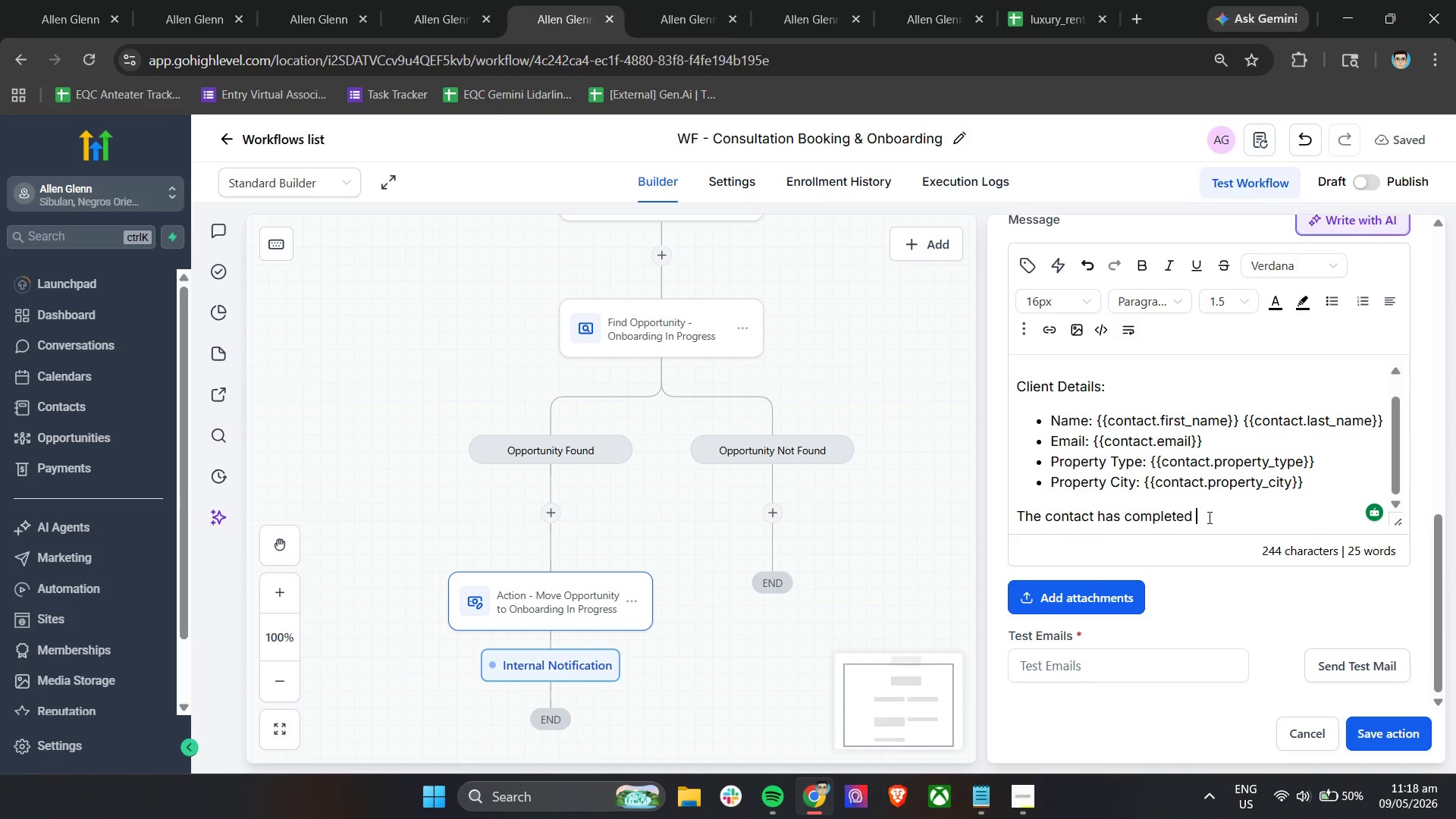 
wait(11.8)
 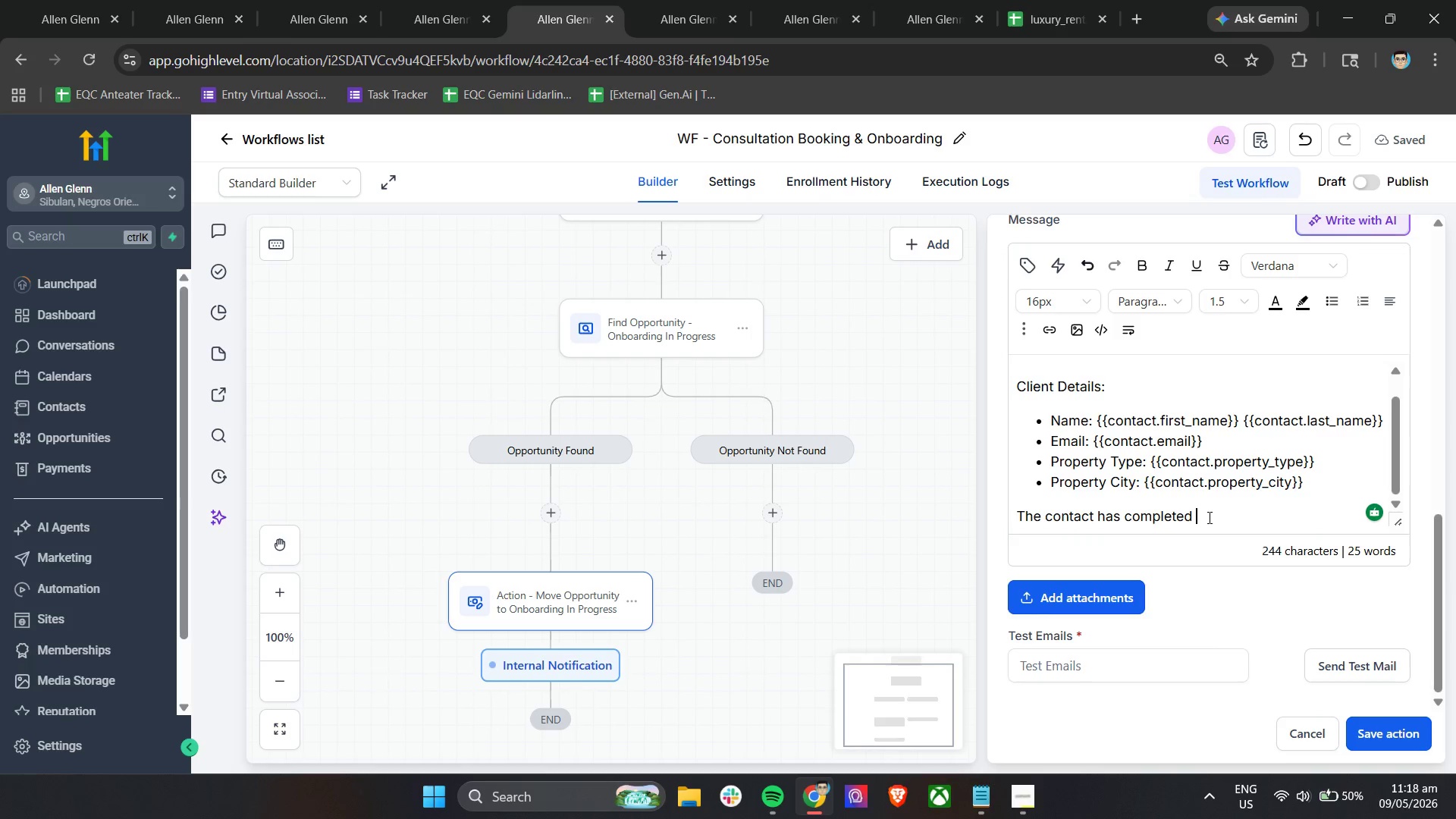 
type(onboarding intake requirements and is redy for e)
key(Backspace)
type(operational review.)
 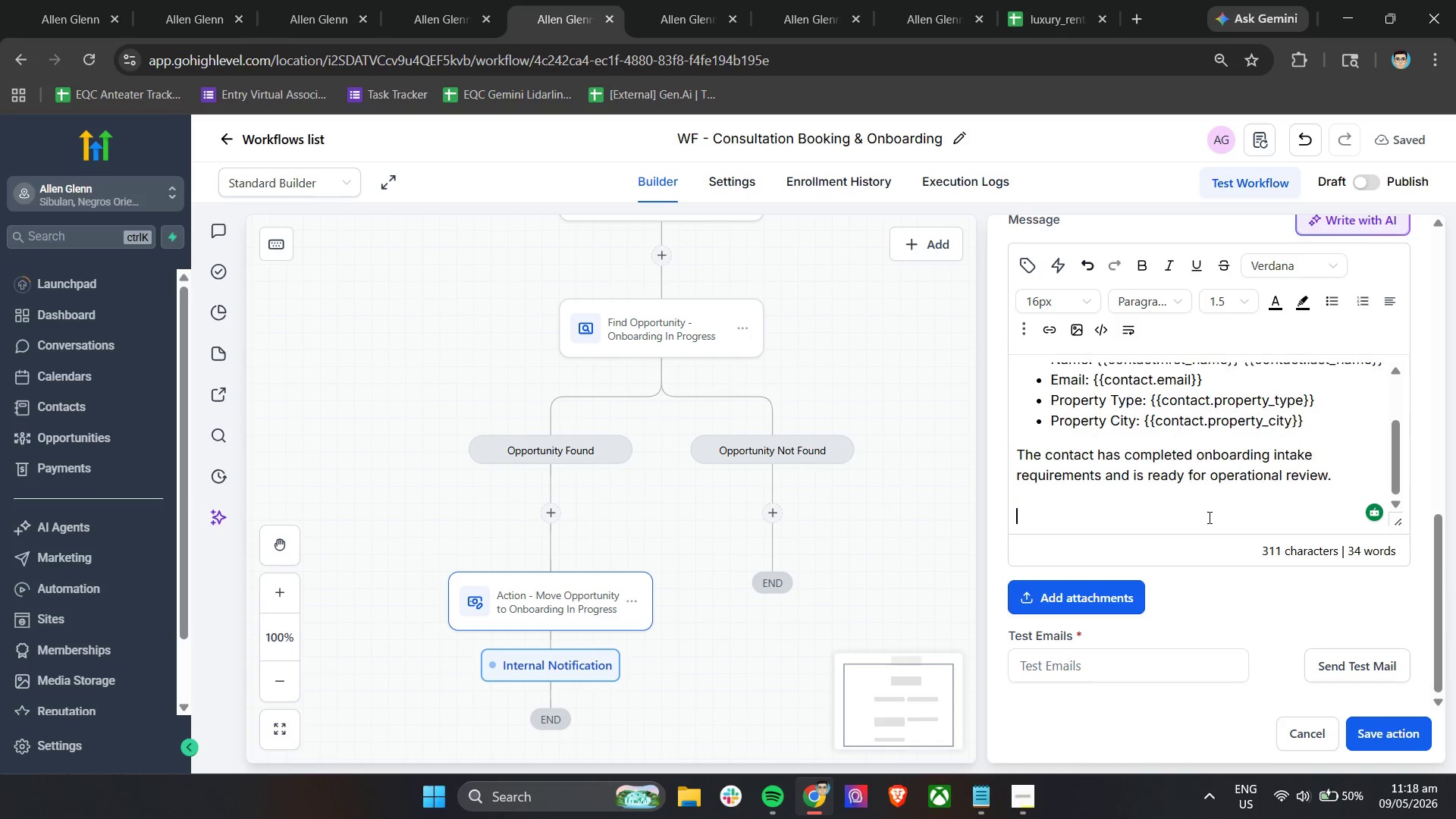 
key(Enter)
 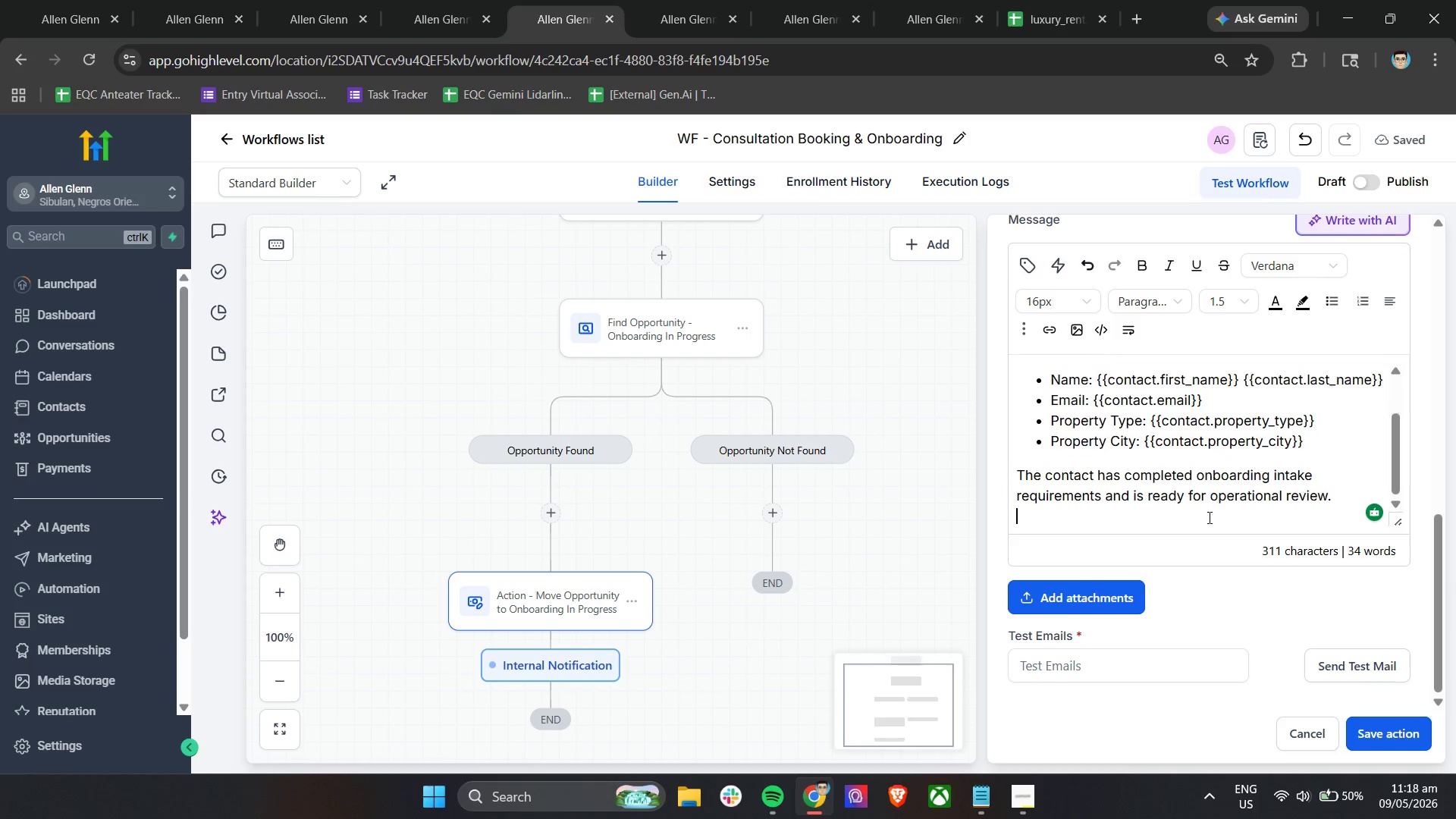 
key(Enter)
 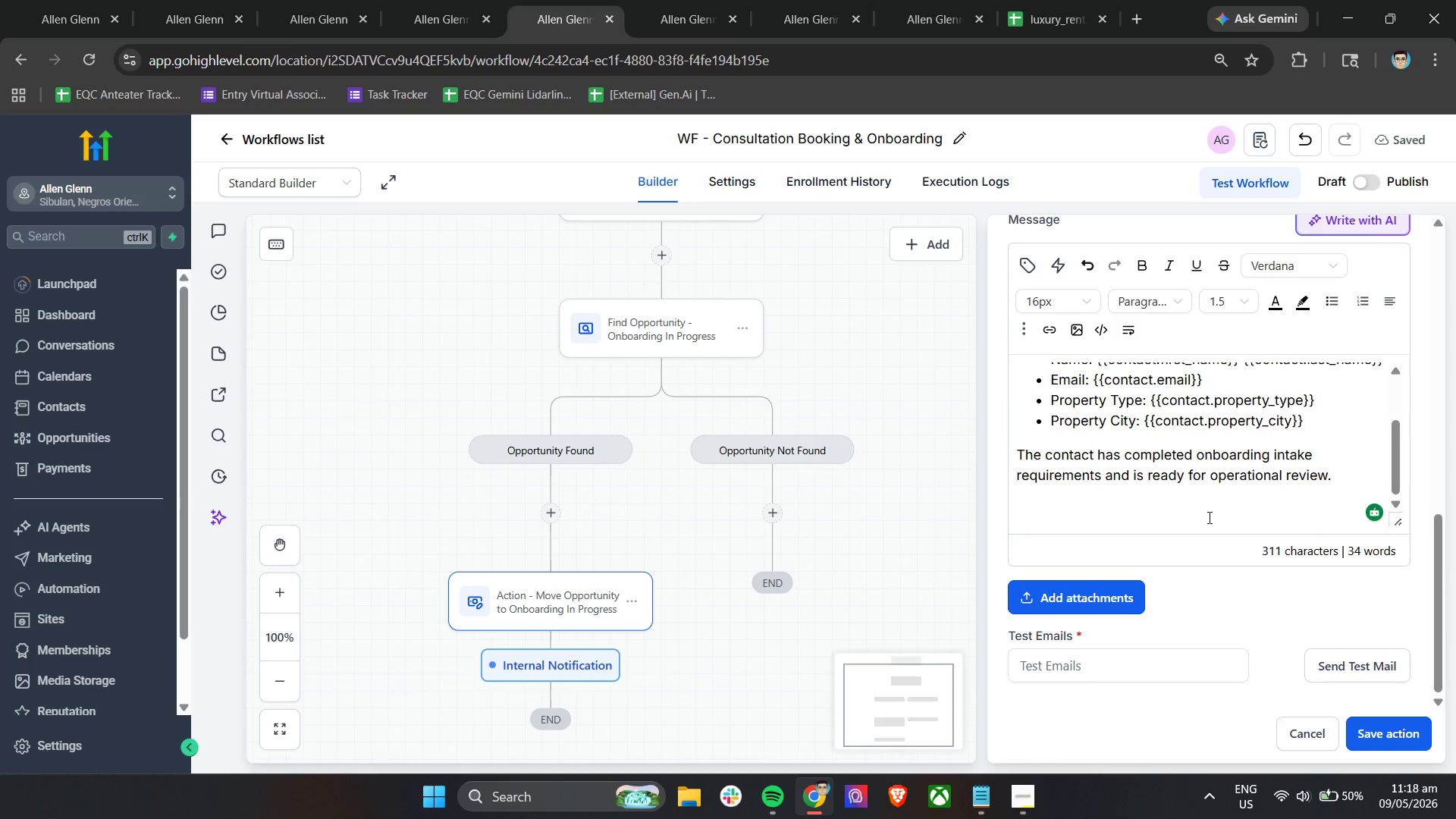 
type(Pe)
key(Backspace)
type(lease review submitted access details and continue onboarding coordination)
 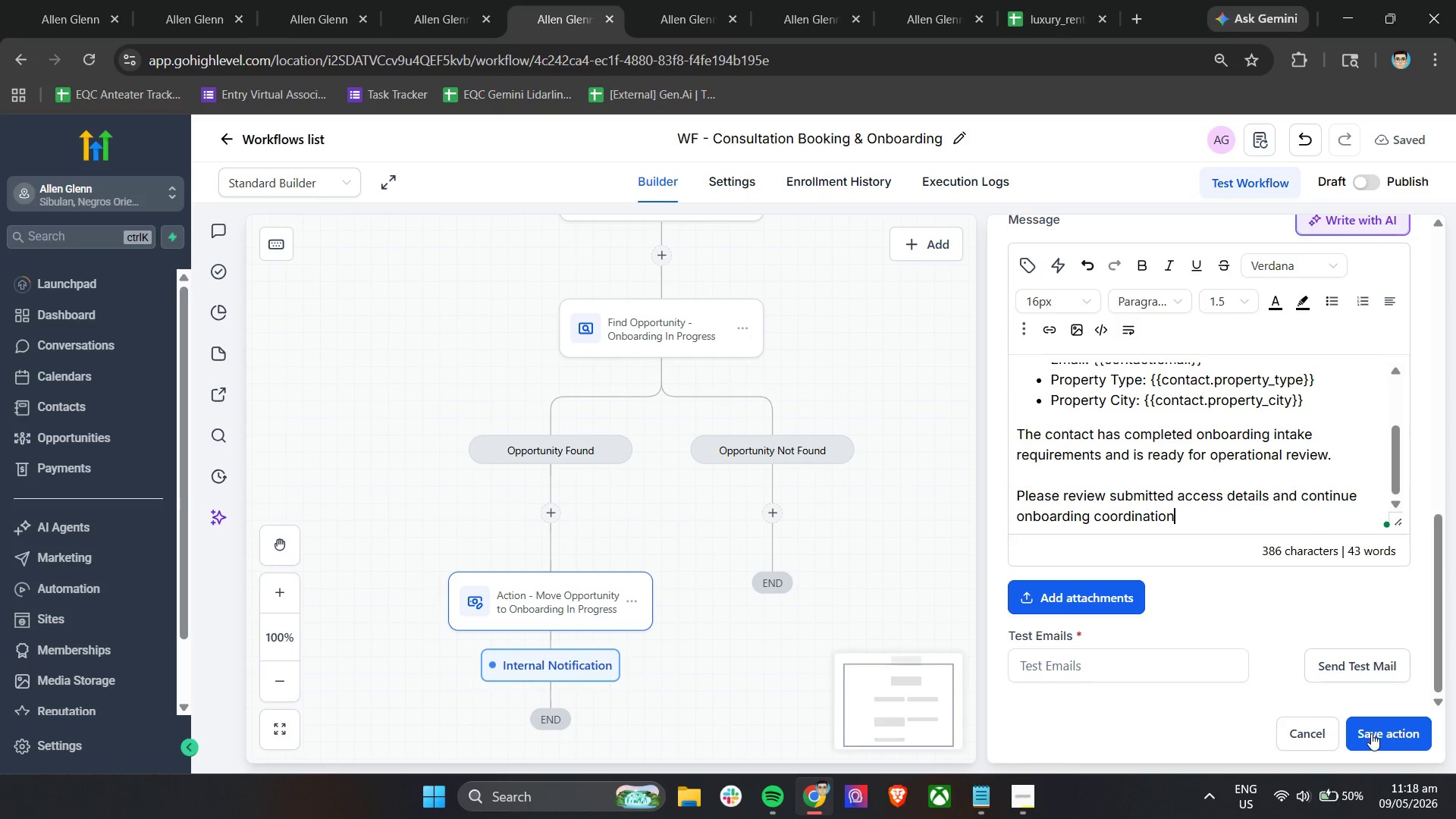 
left_click([1371, 733])
 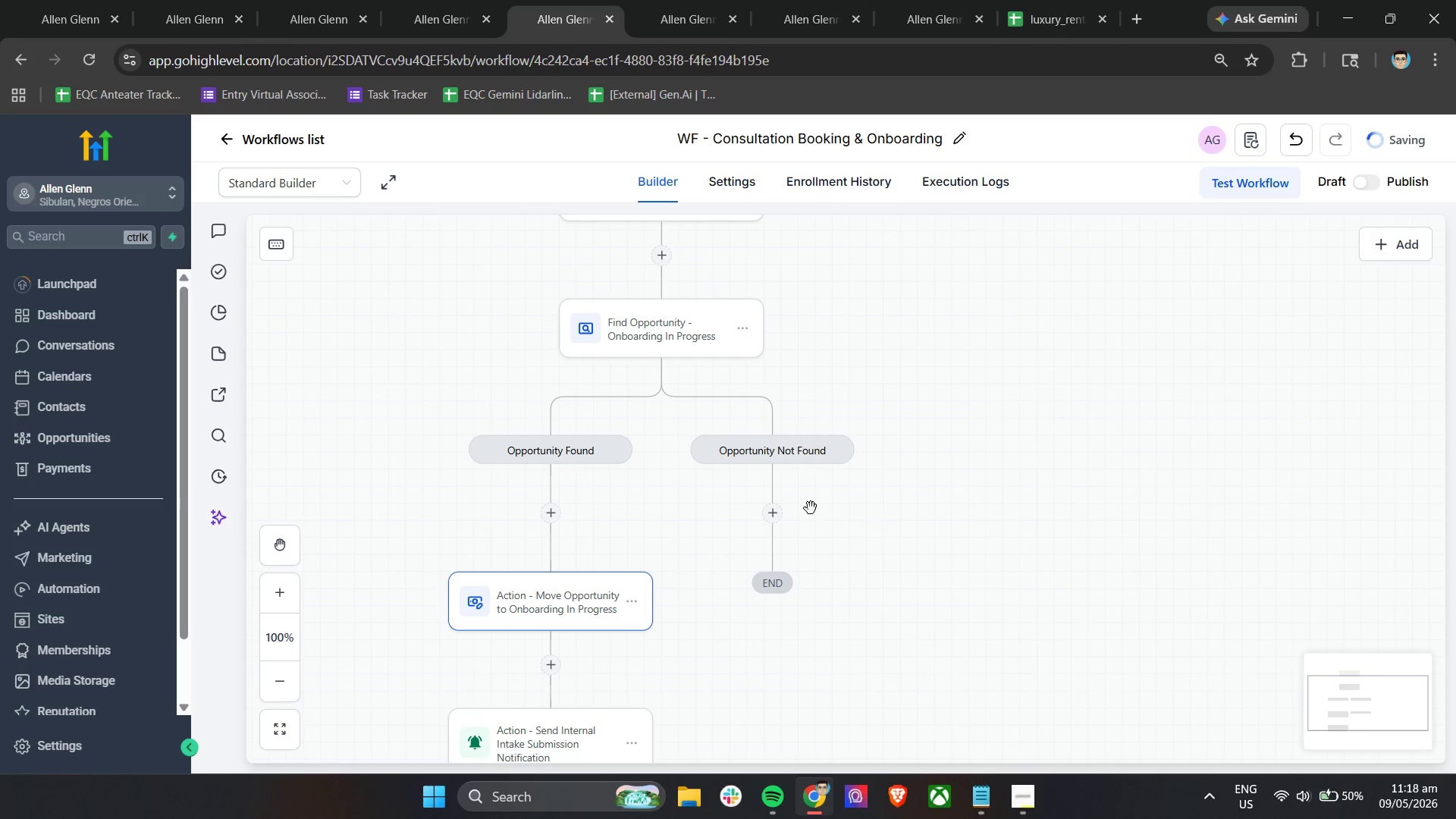 
scroll: coordinate [811, 508], scroll_direction: down, amount: 3.0
 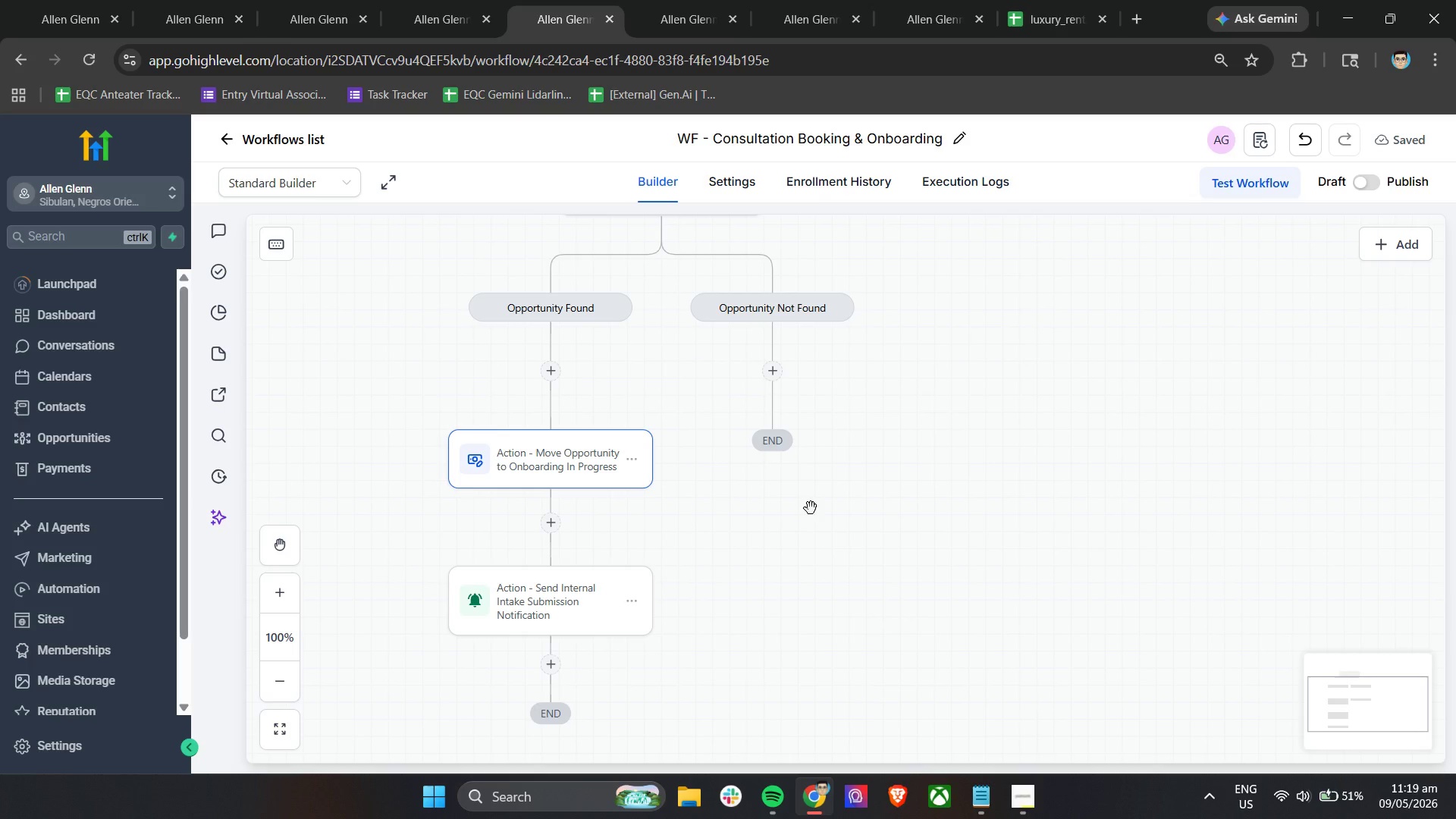 
wait(27.24)
 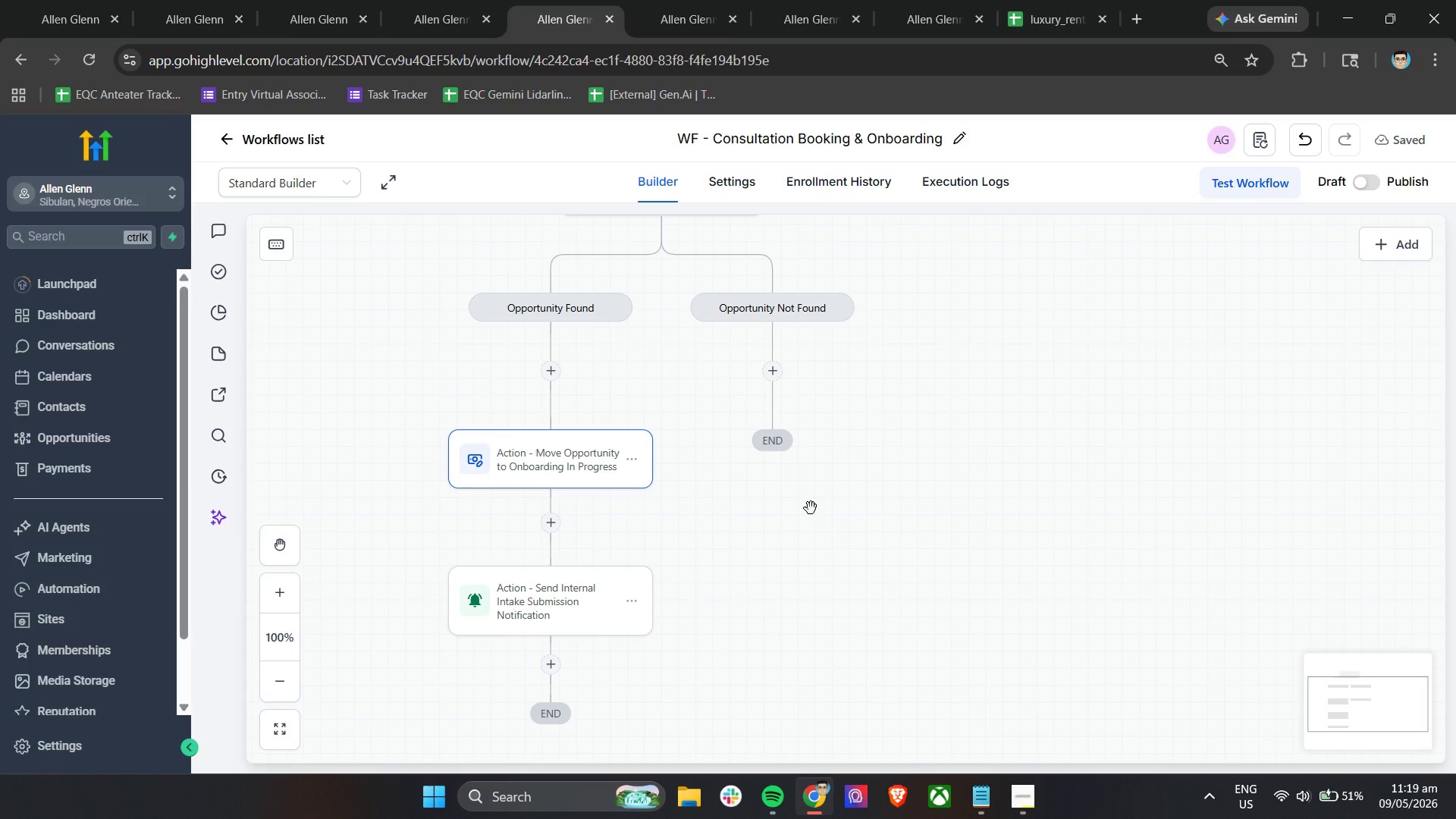 
left_click([1017, 797])